 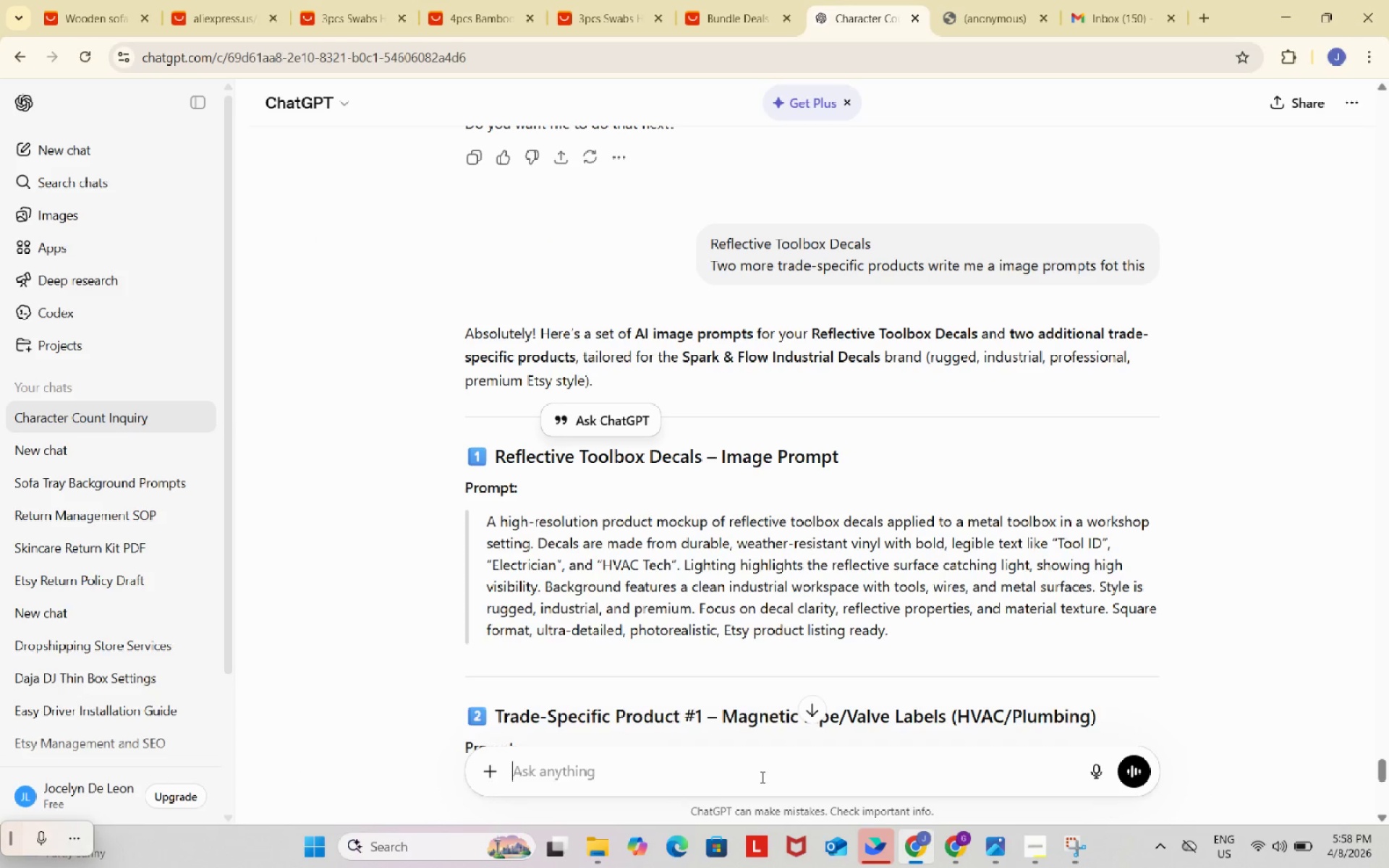 
key(Control+ControlLeft)
 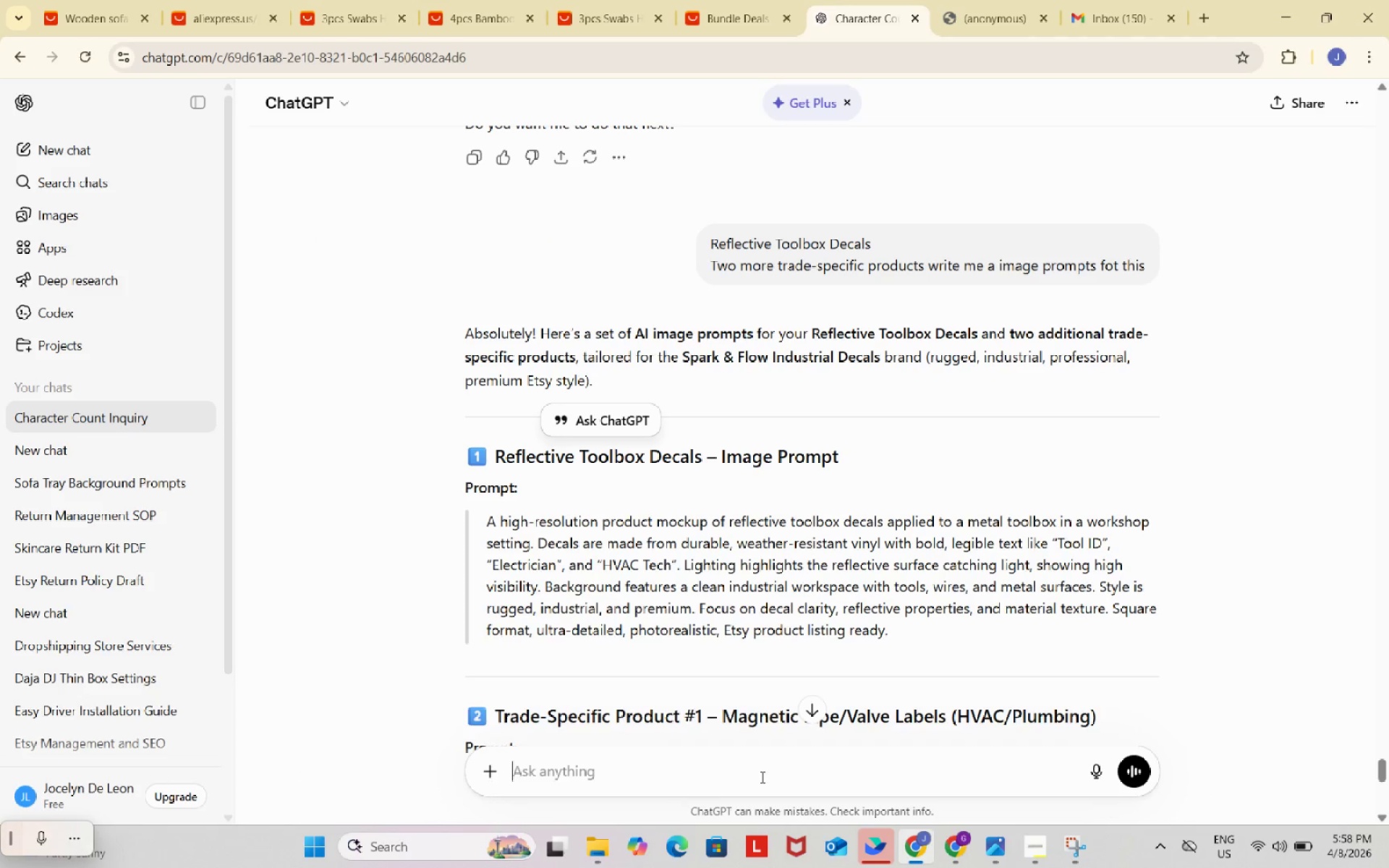 
key(Control+V)
 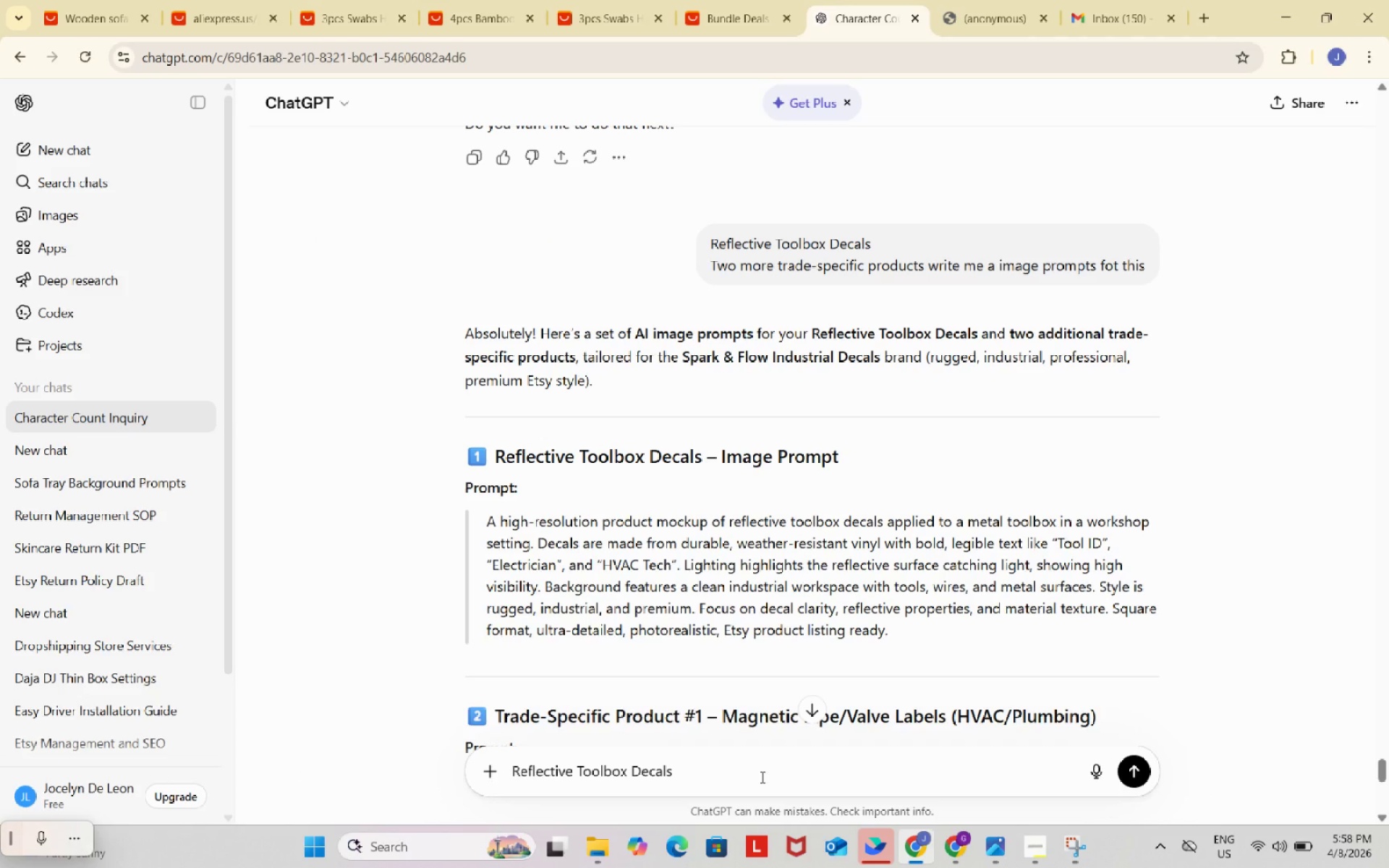 
type(. write me a title based on the strictly rule)
 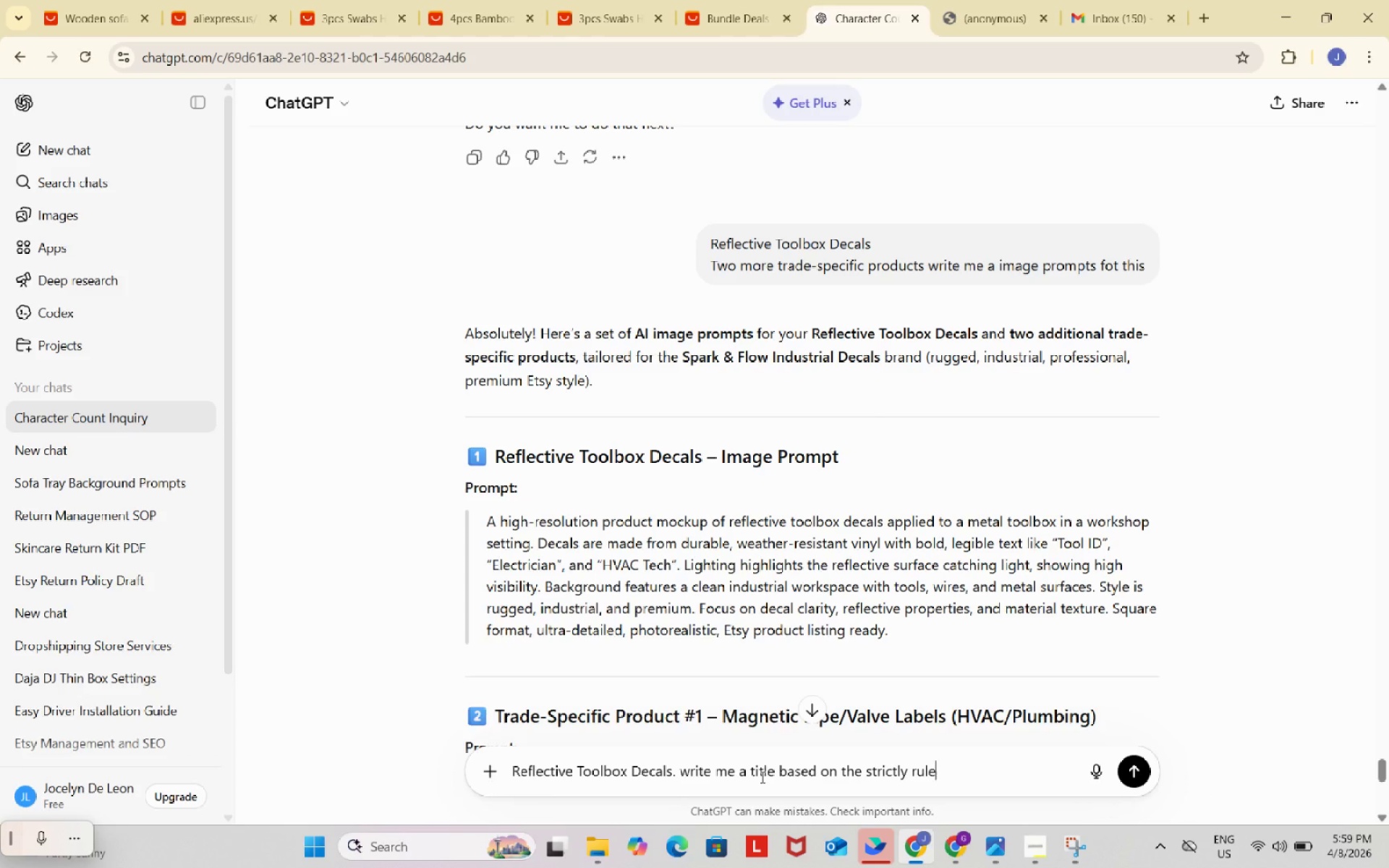 
key(Enter)
 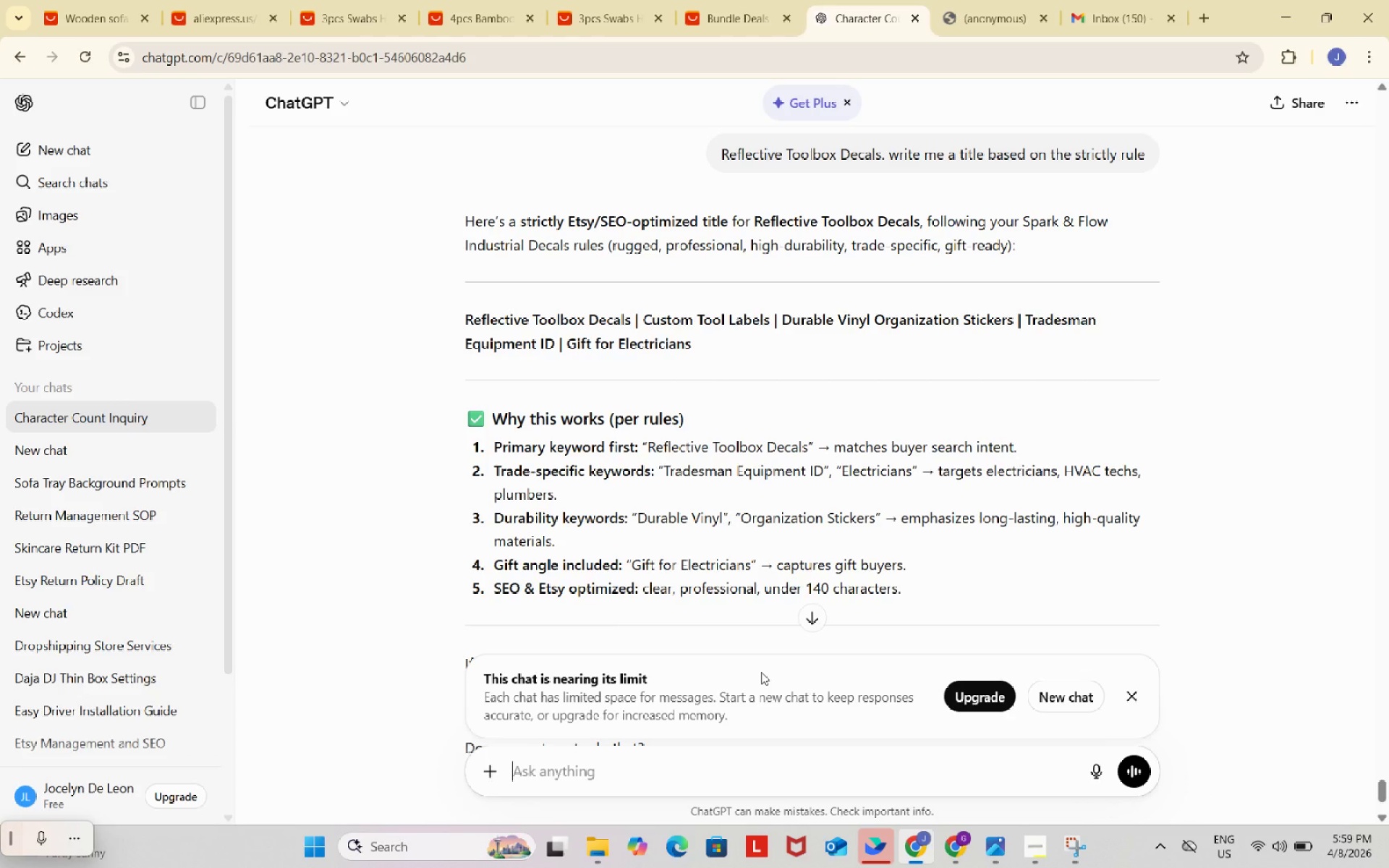 
wait(24.78)
 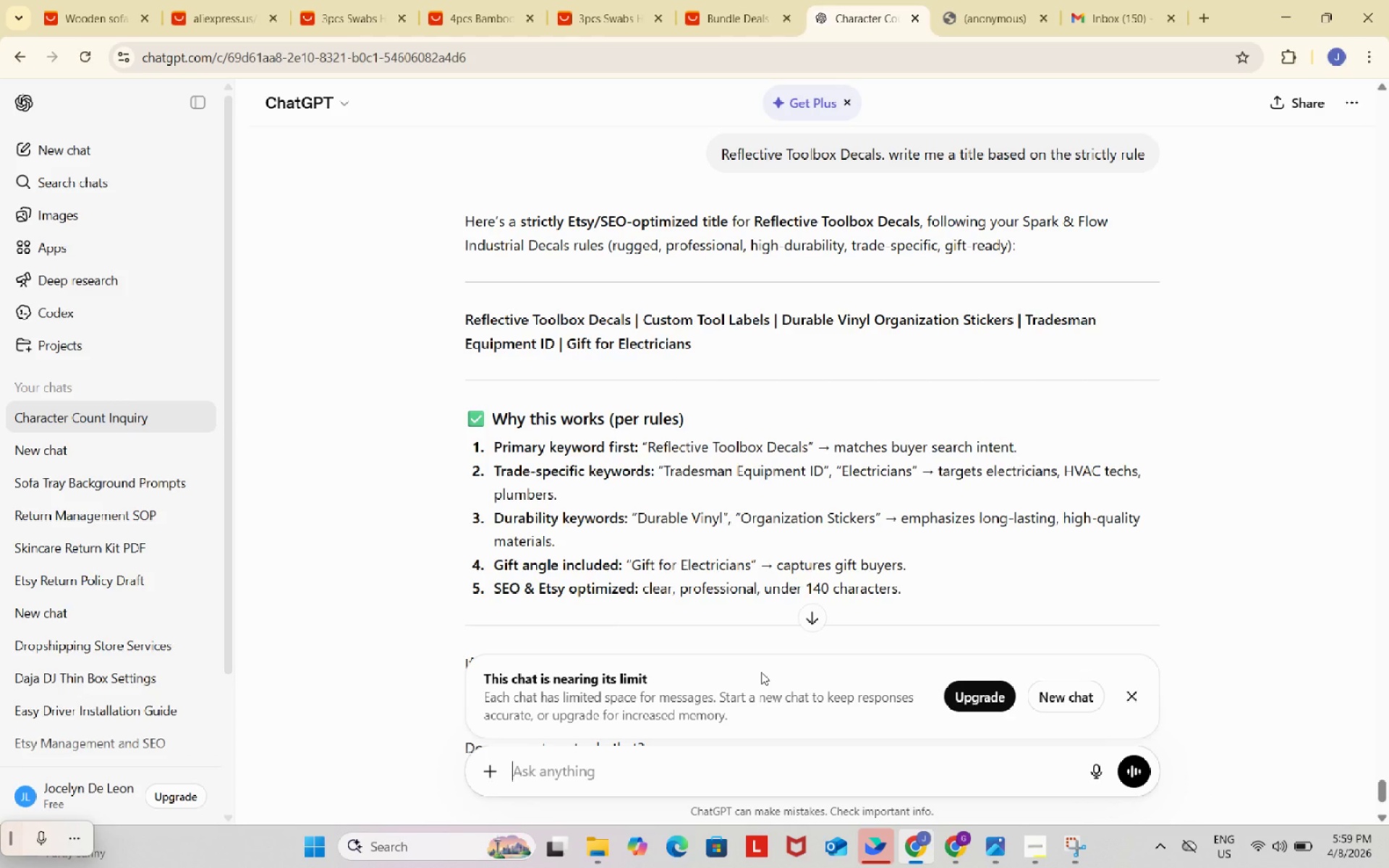 
scroll: coordinate [760, 516], scroll_direction: down, amount: 1.0
 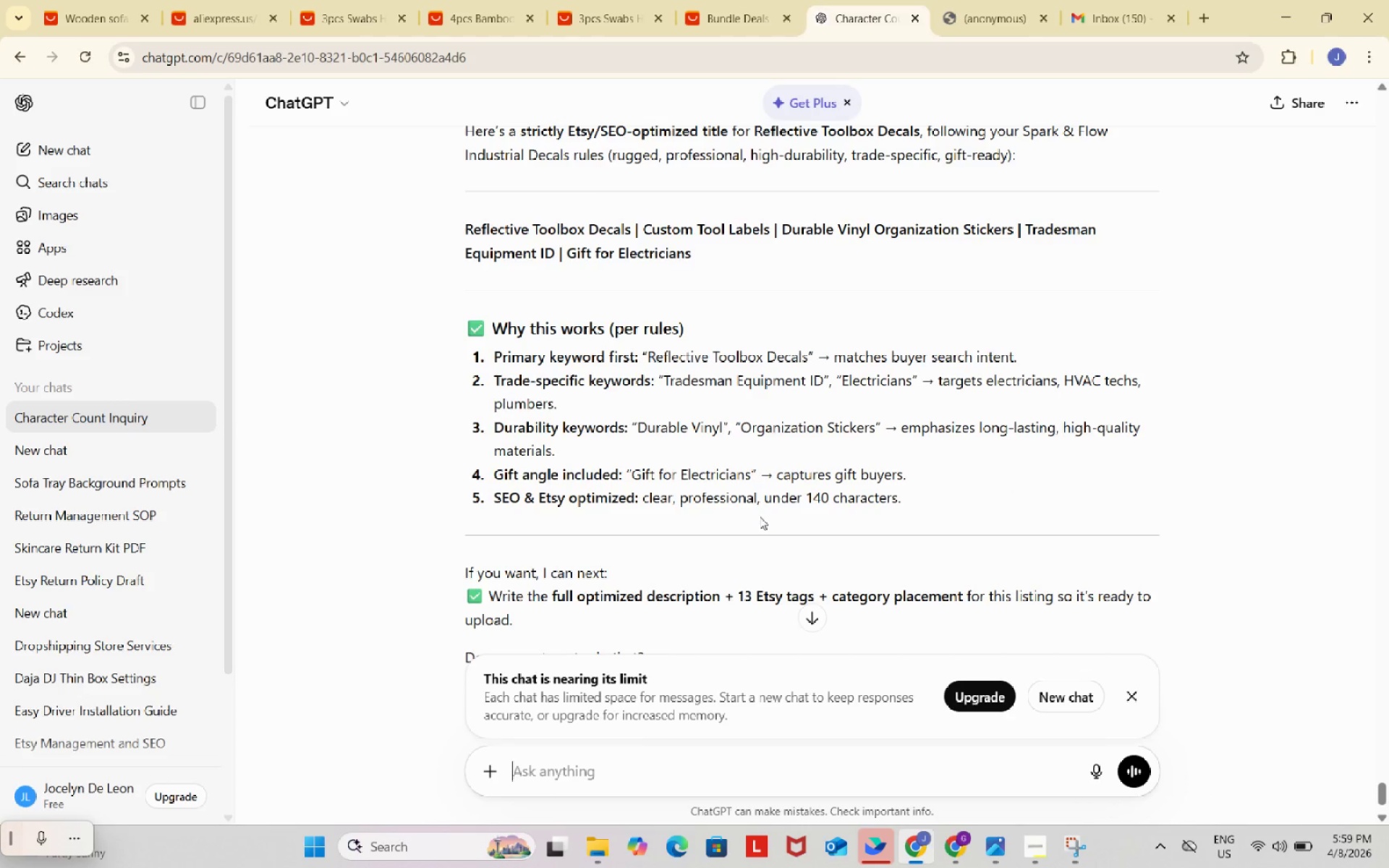 
scroll: coordinate [760, 516], scroll_direction: none, amount: 0.0
 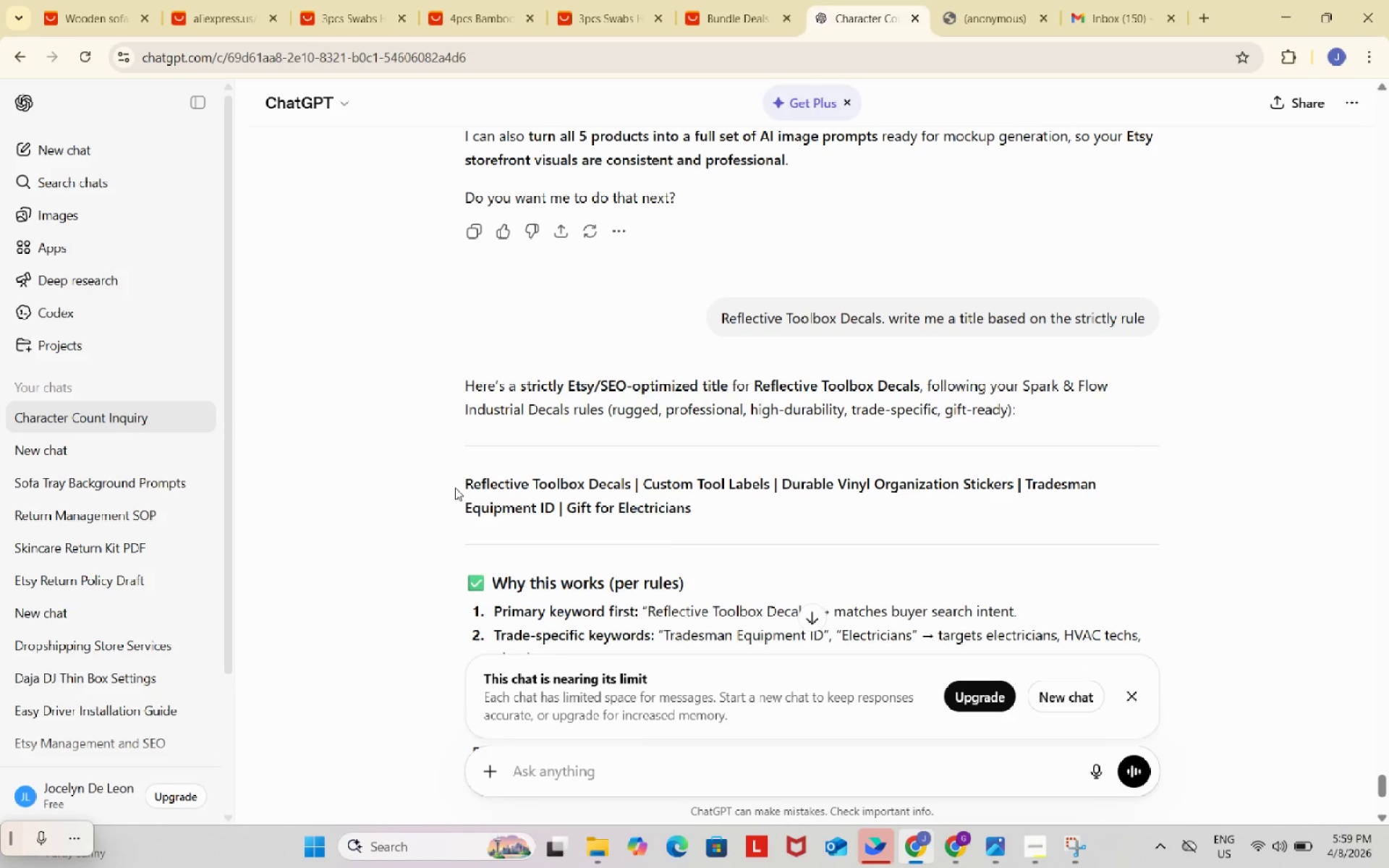 
left_click_drag(start_coordinate=[455, 488], to_coordinate=[731, 517])
 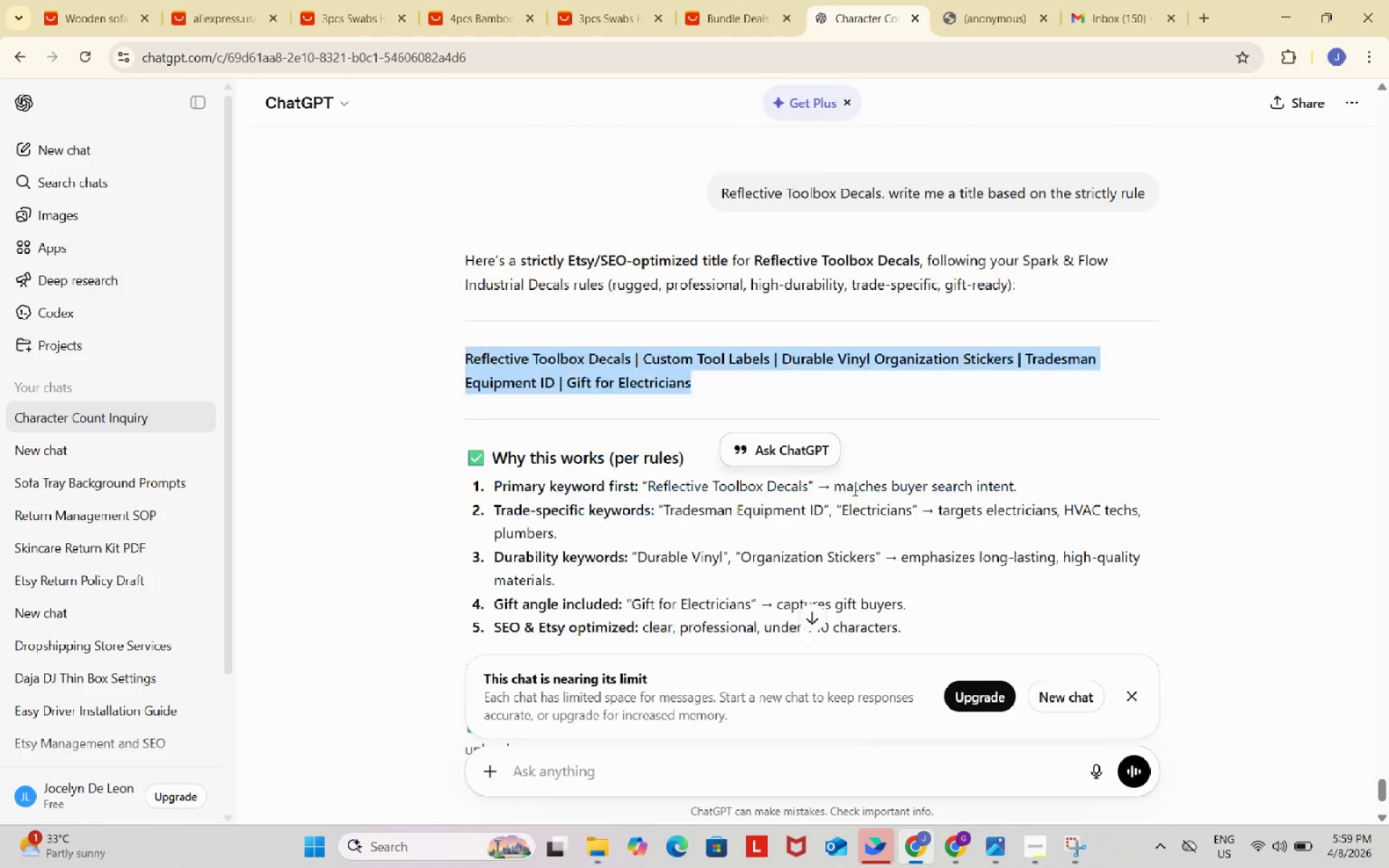 
key(Control+C)
 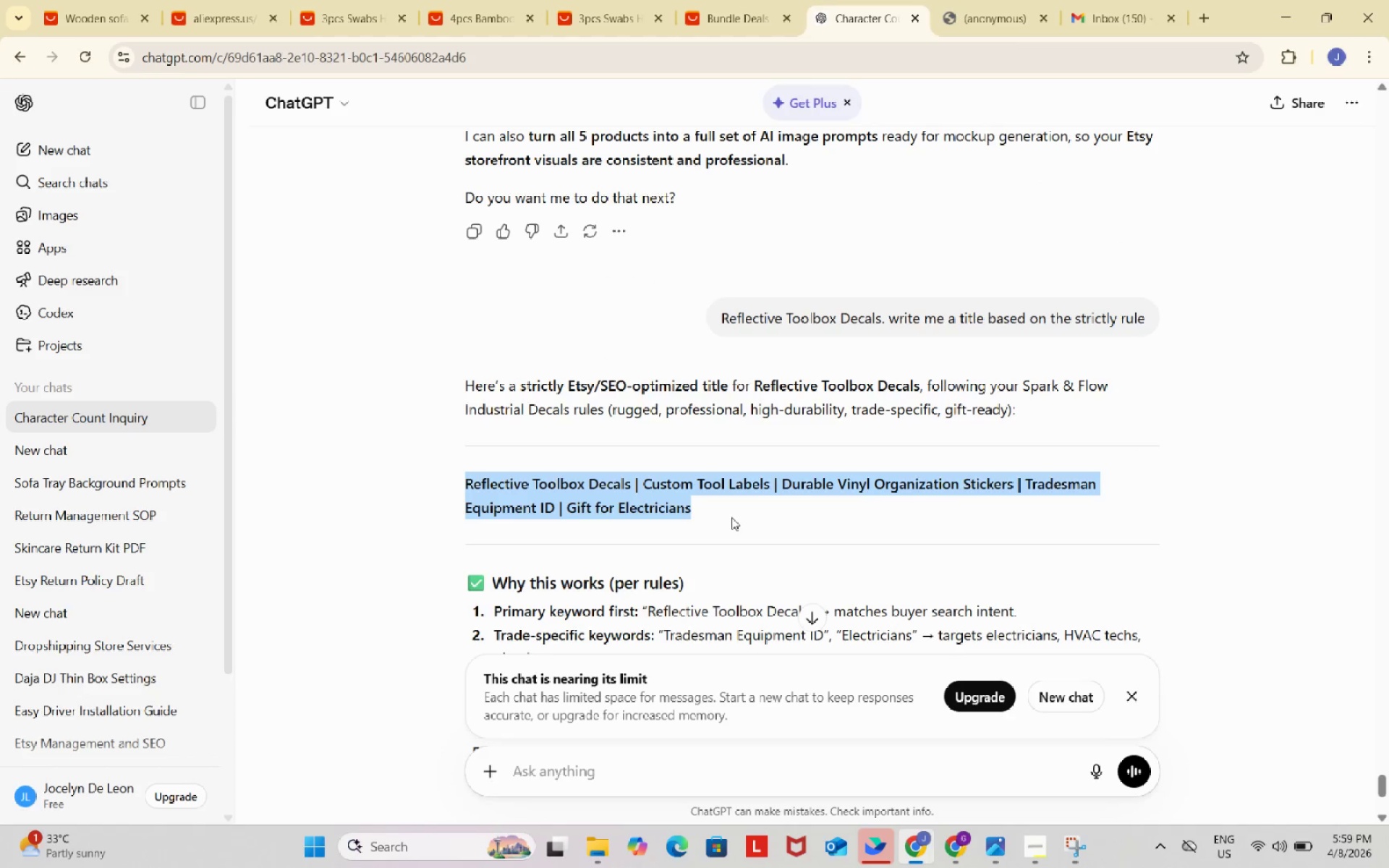 
key(Control+ControlLeft)
 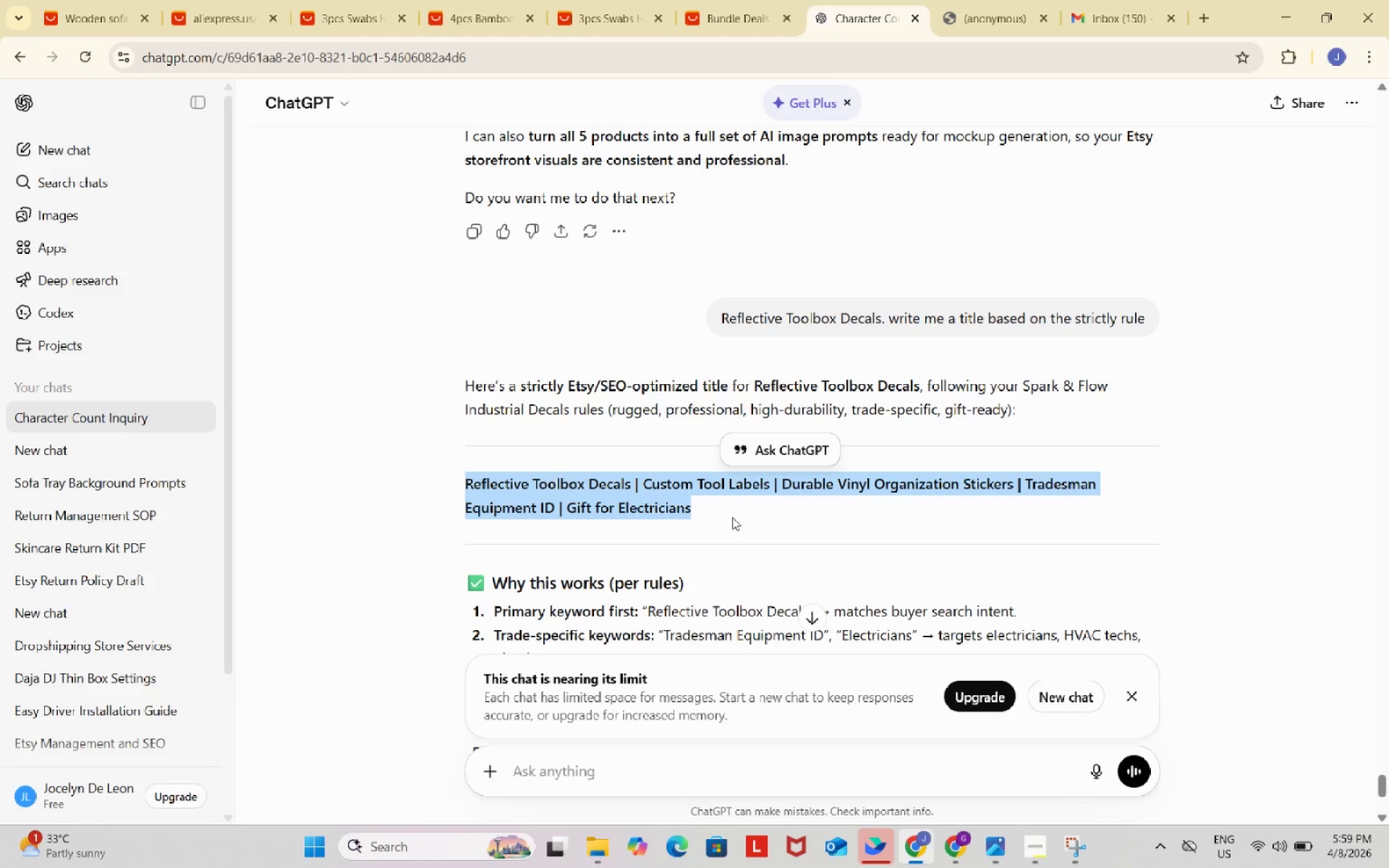 
key(Control+C)
 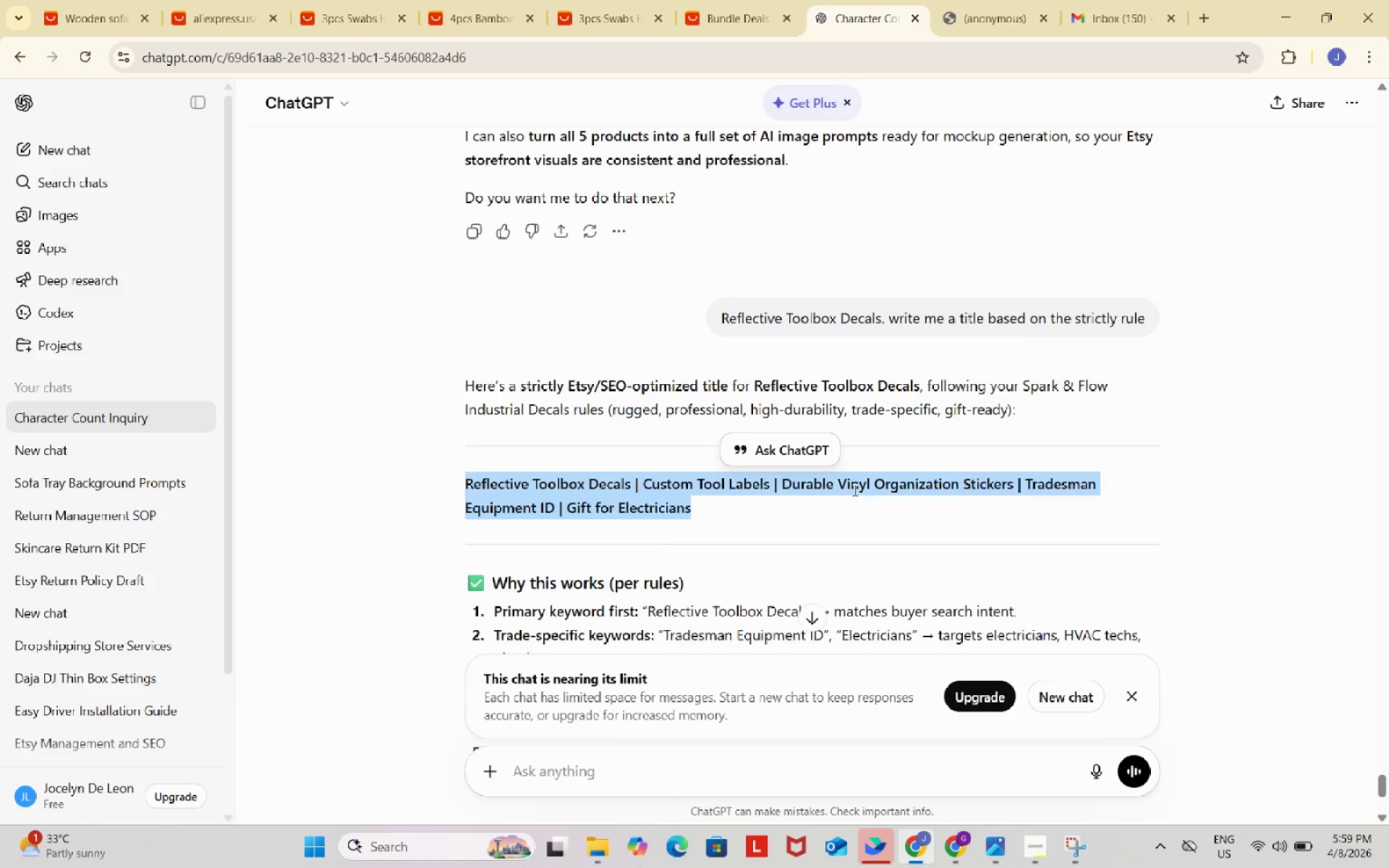 
scroll: coordinate [854, 490], scroll_direction: down, amount: 3.0
 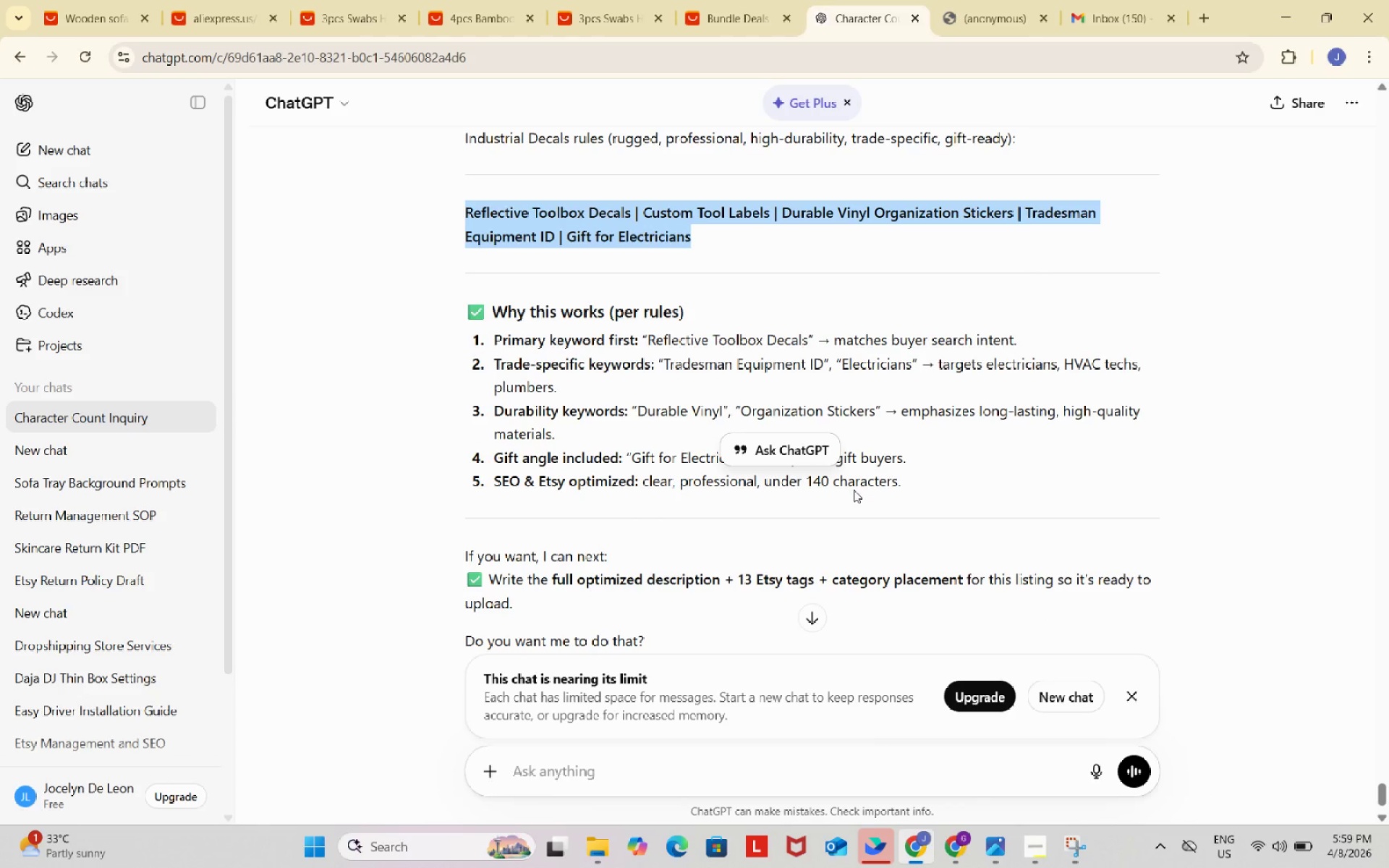 
key(Control+ControlLeft)
 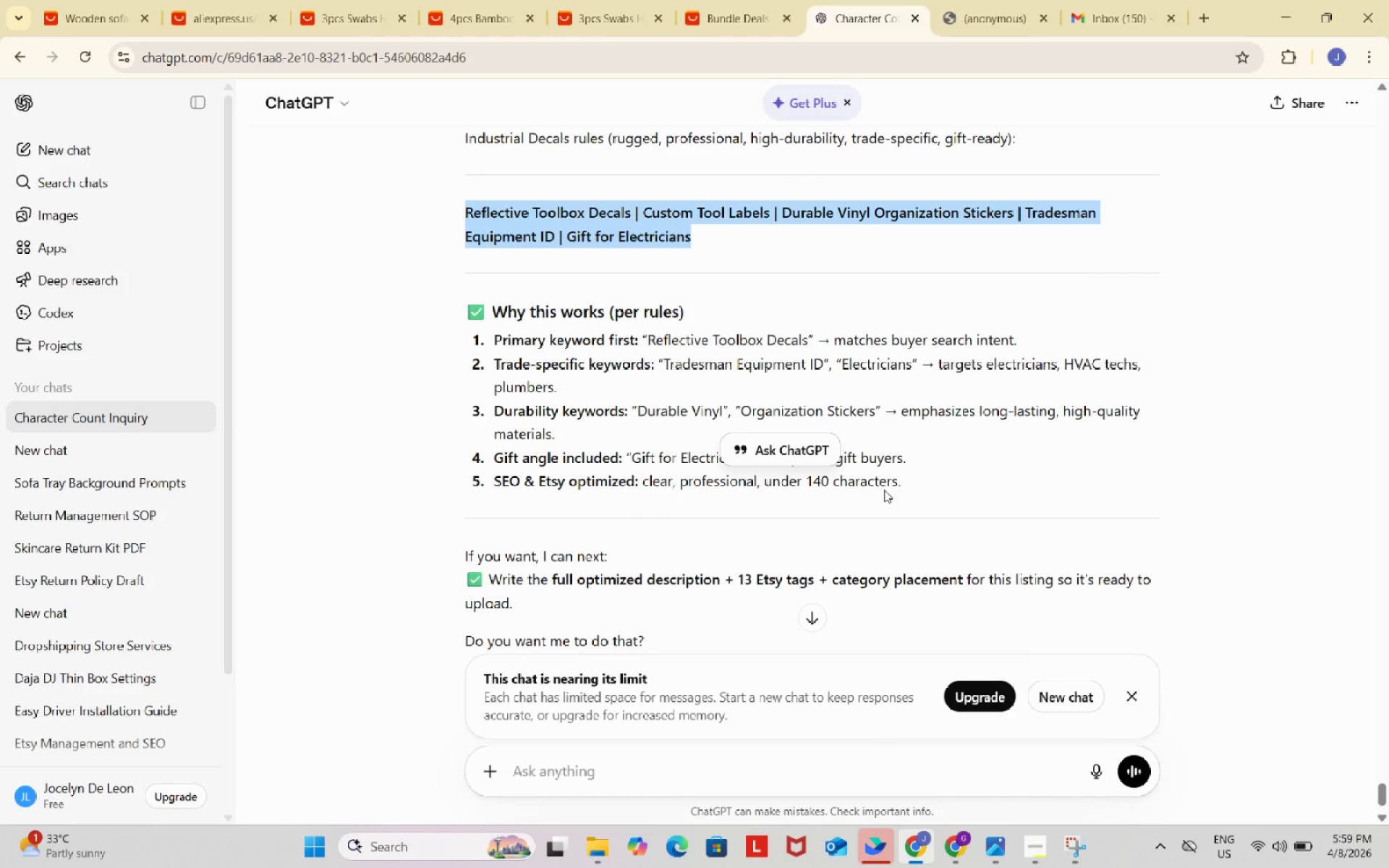 
key(Control+C)
 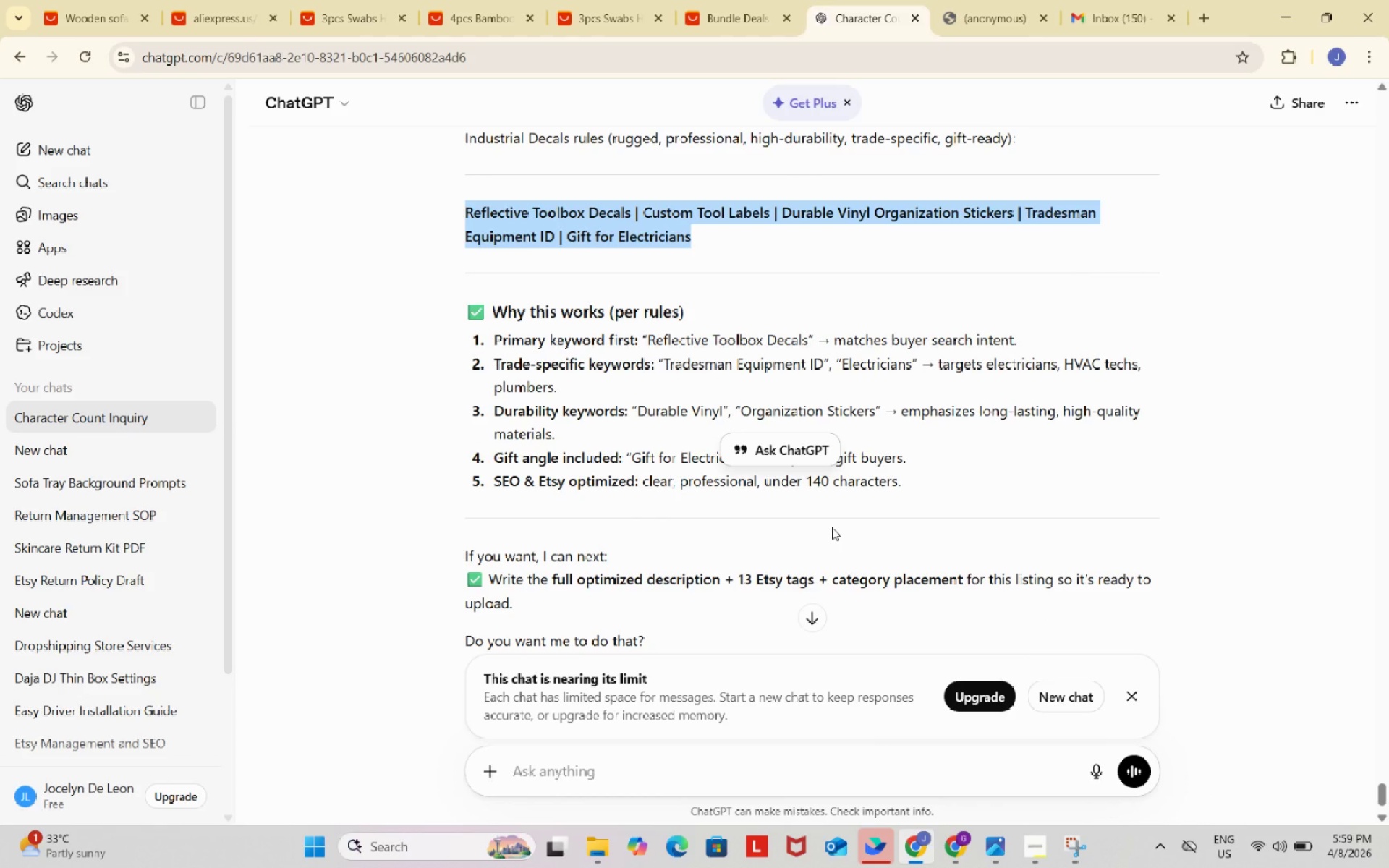 
scroll: coordinate [832, 527], scroll_direction: up, amount: 1.0
 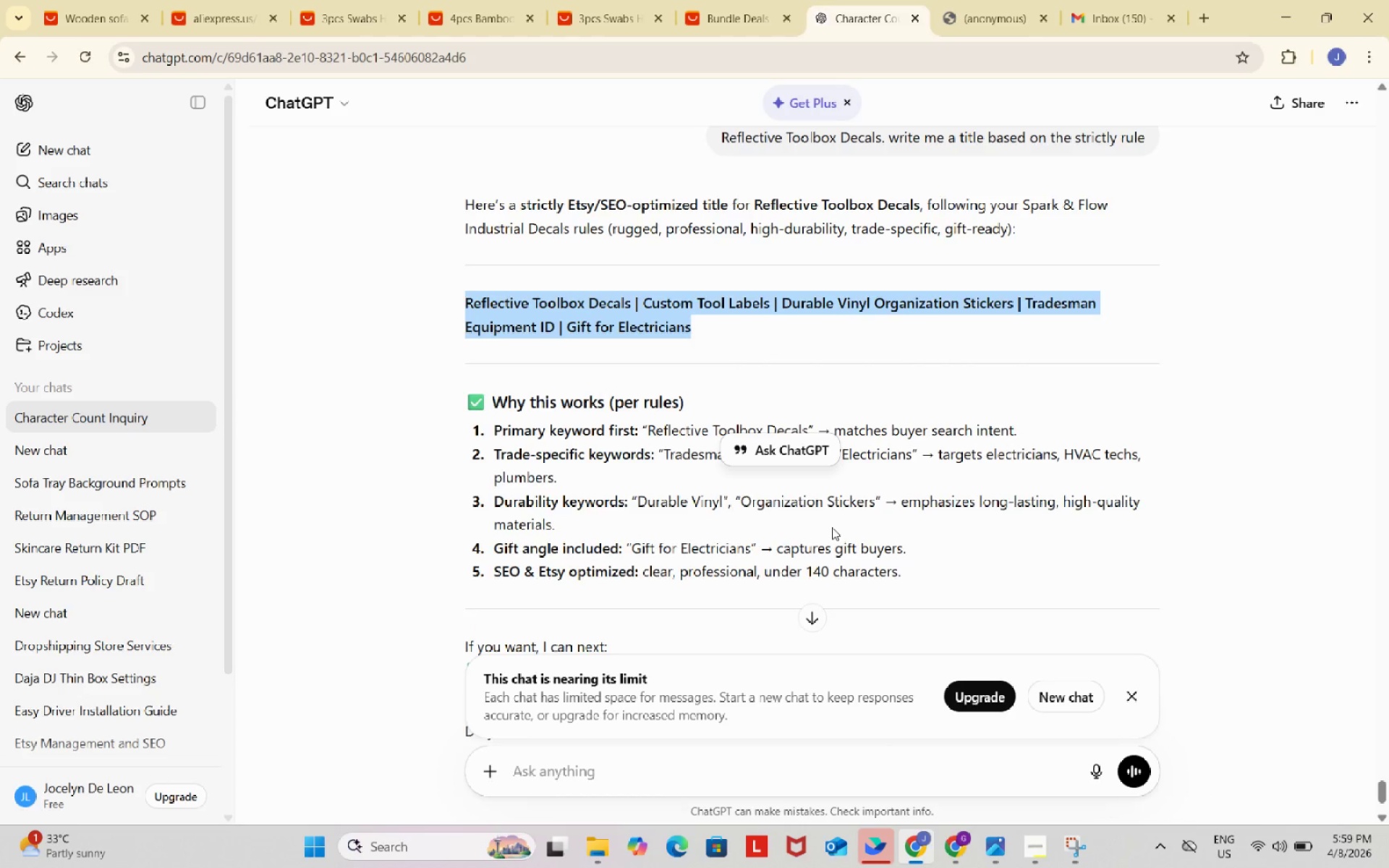 
scroll: coordinate [832, 527], scroll_direction: down, amount: 4.0
 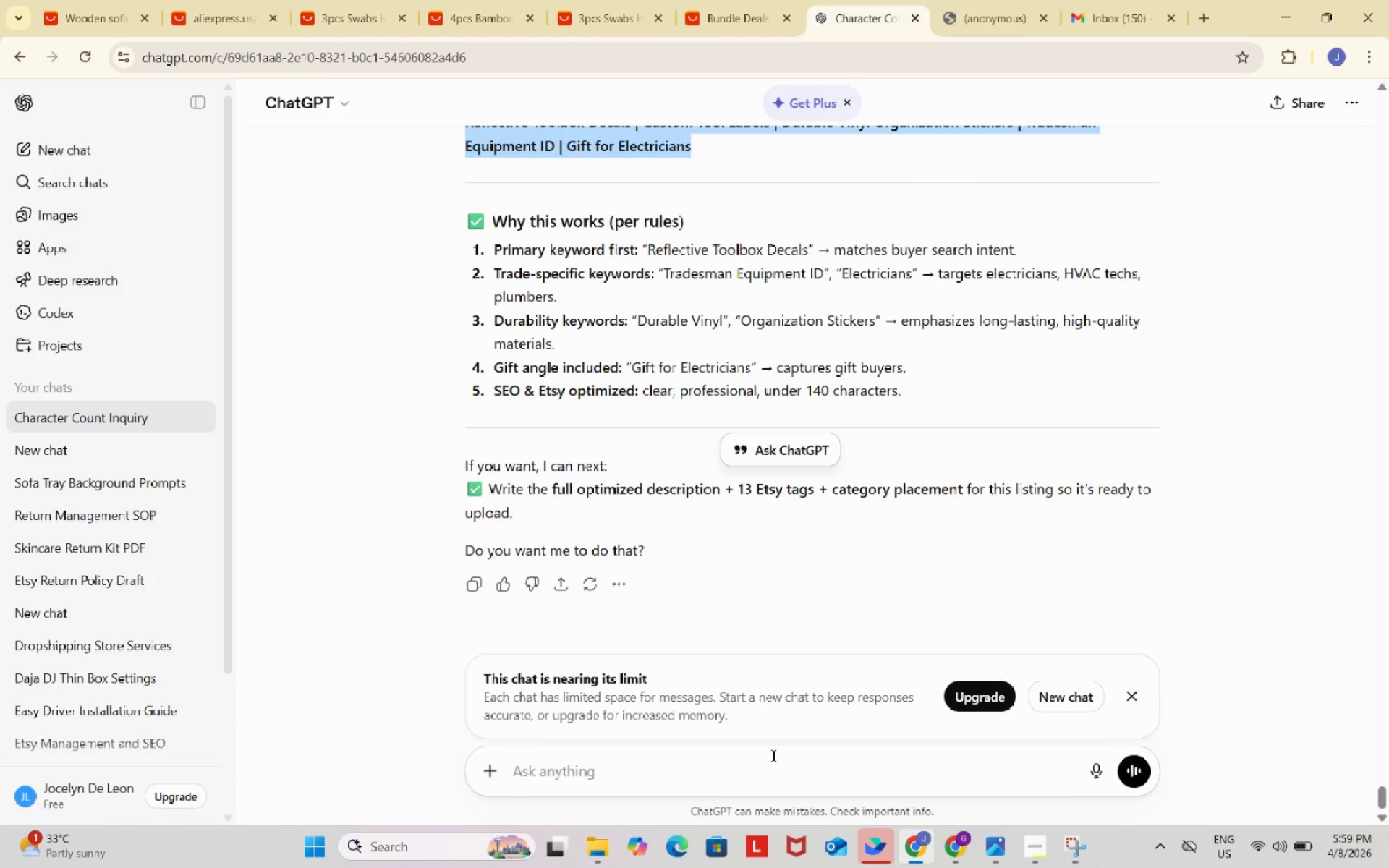 
left_click([773, 765])
 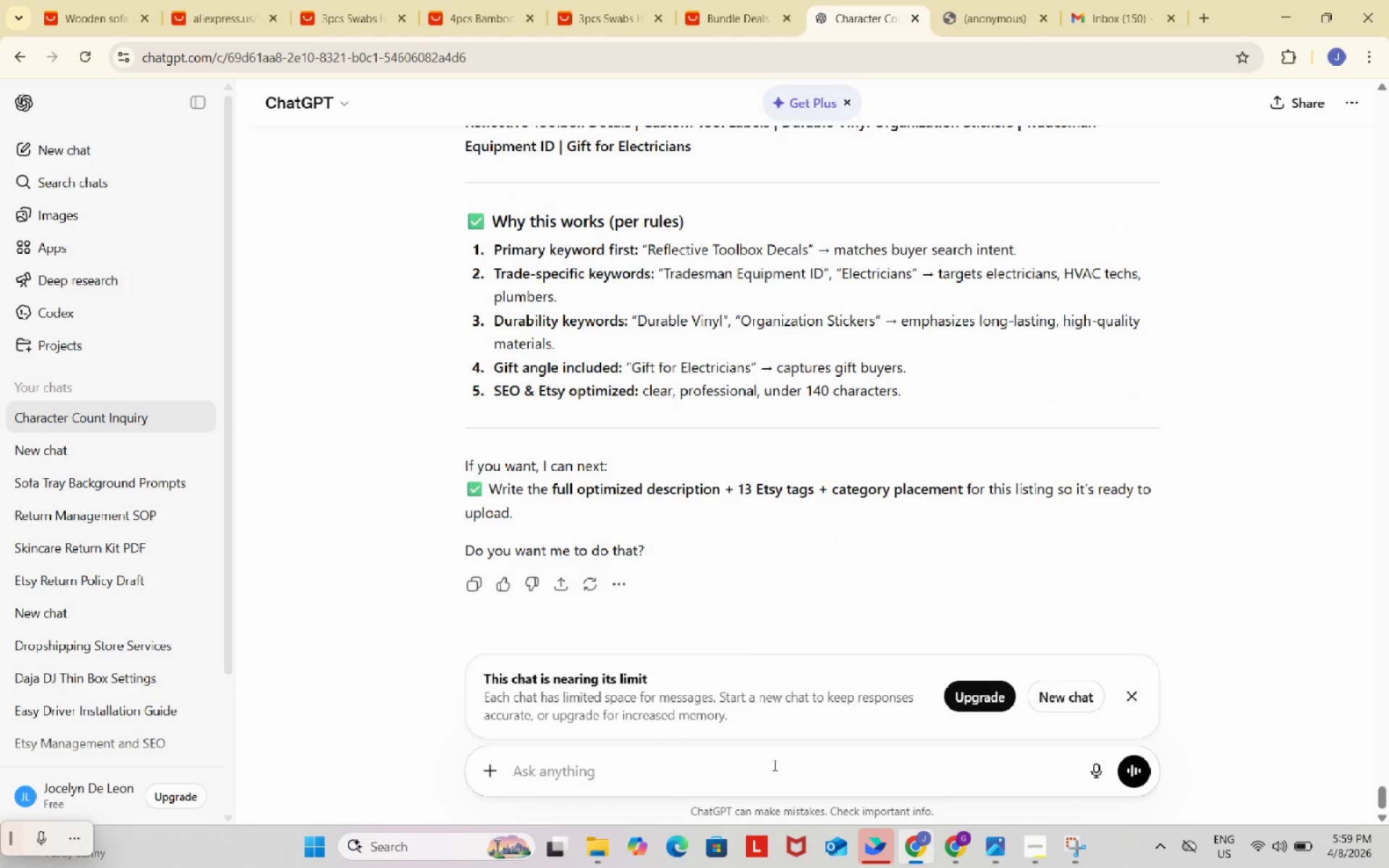 
type(yes please)
 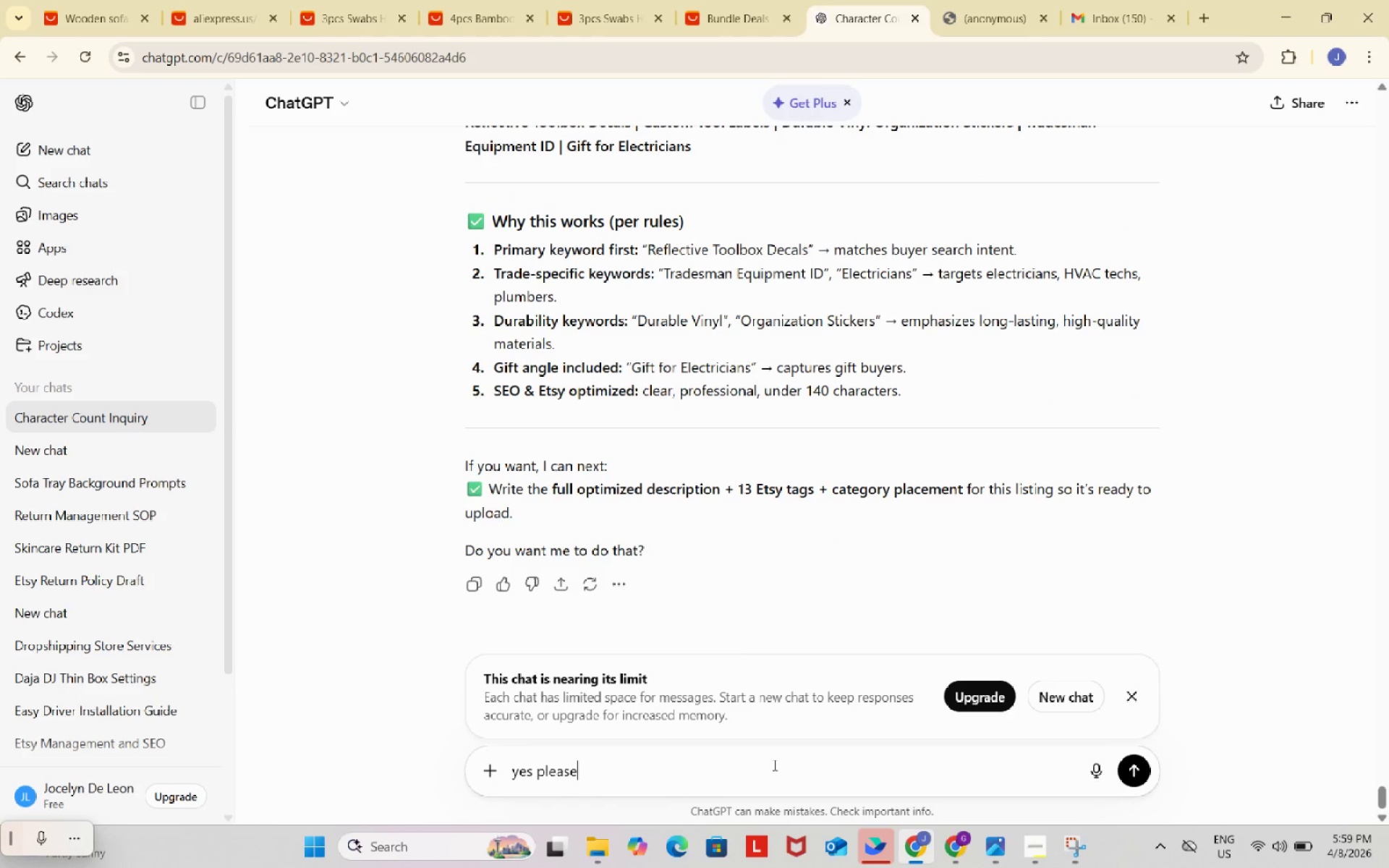 
key(Enter)
 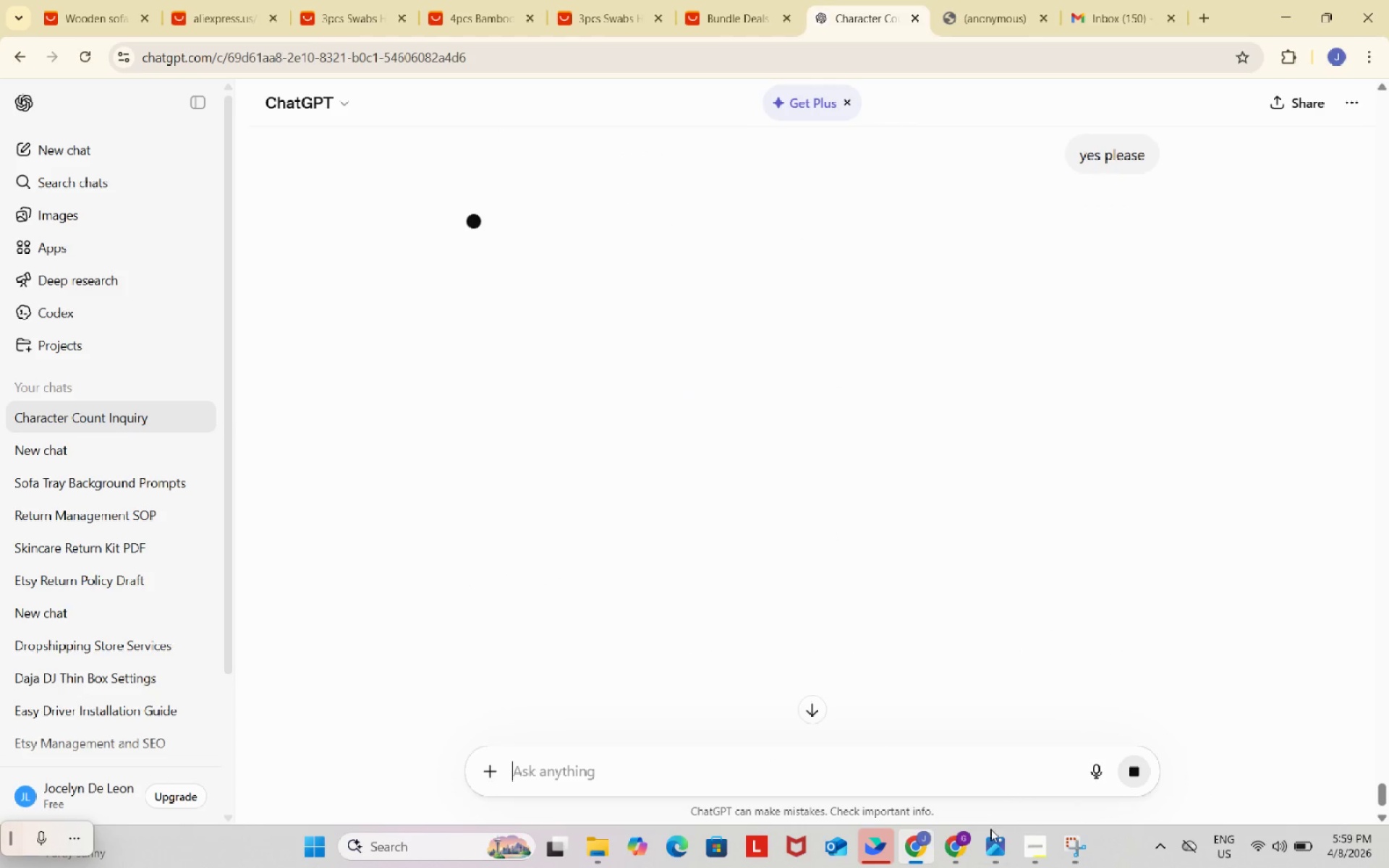 
left_click([959, 843])
 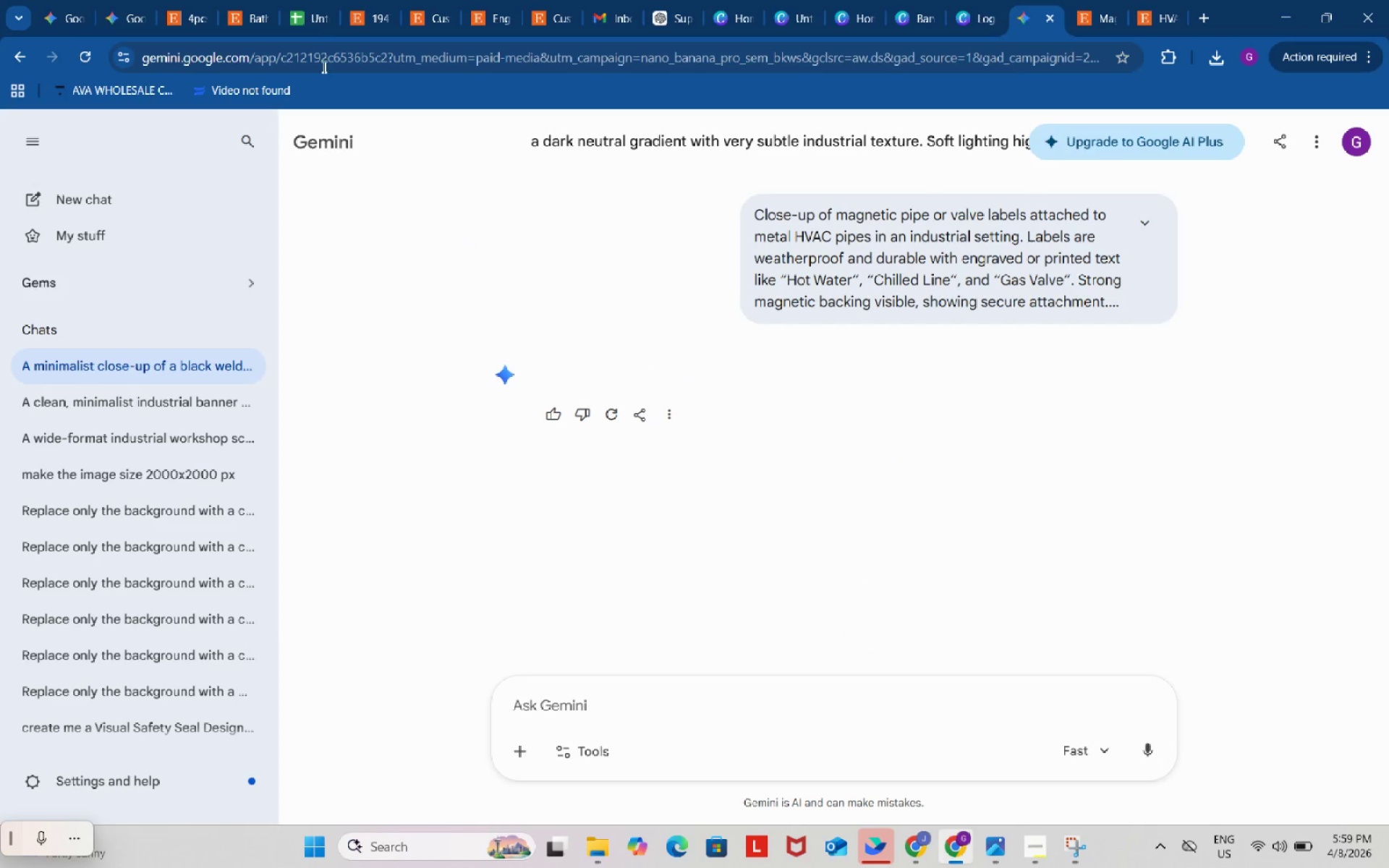 
left_click([310, 11])
 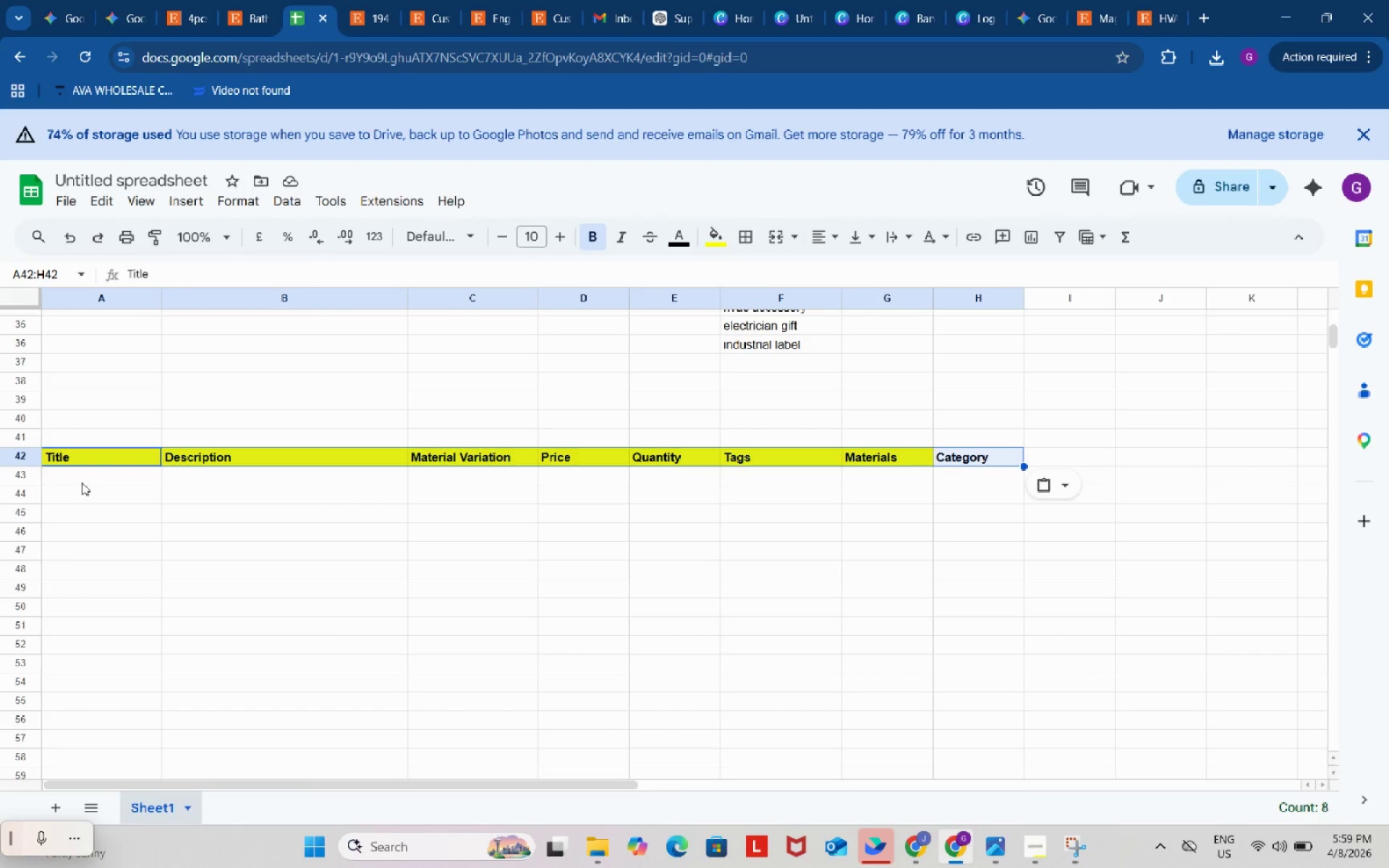 
double_click([82, 482])
 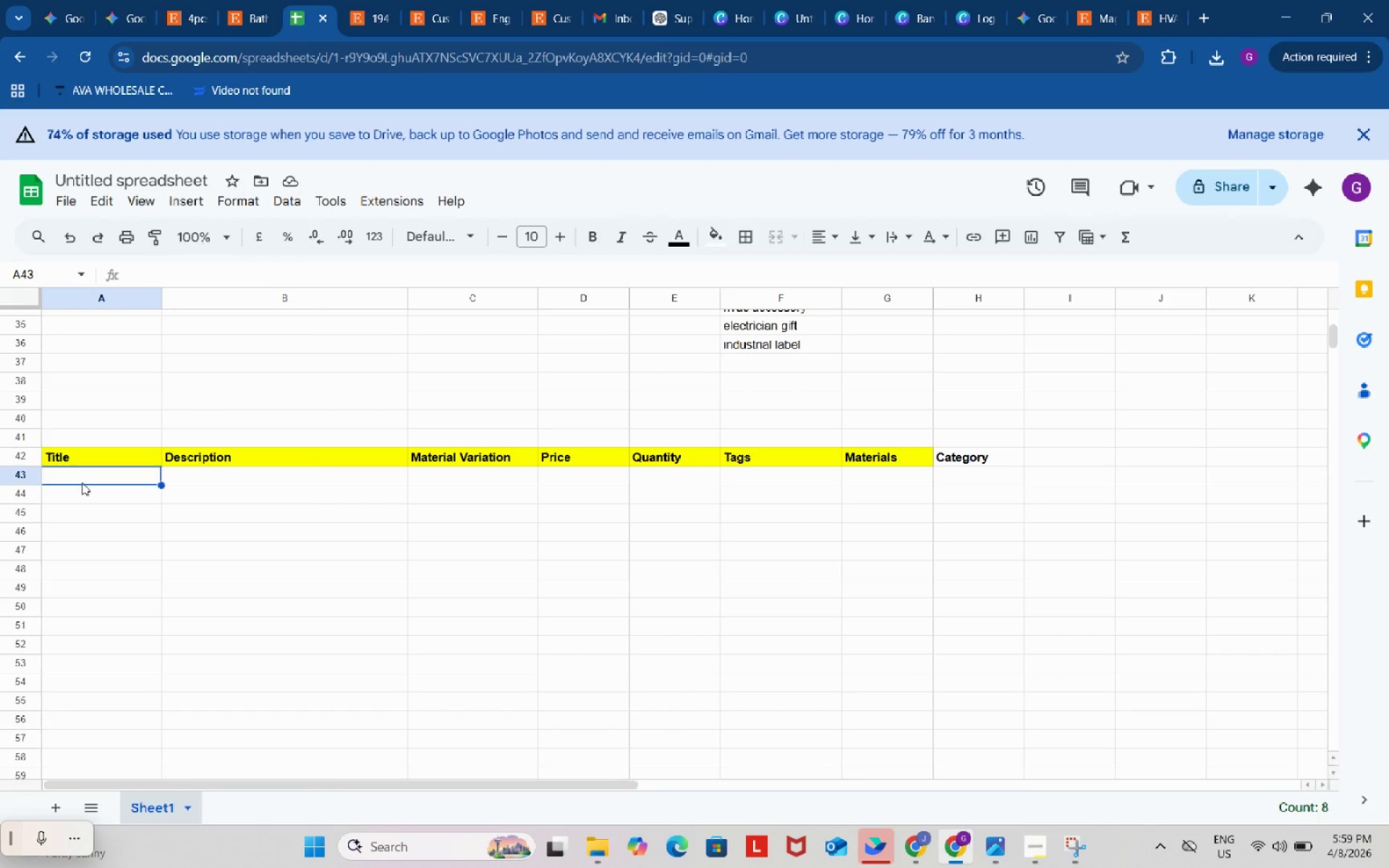 
key(Control+ControlLeft)
 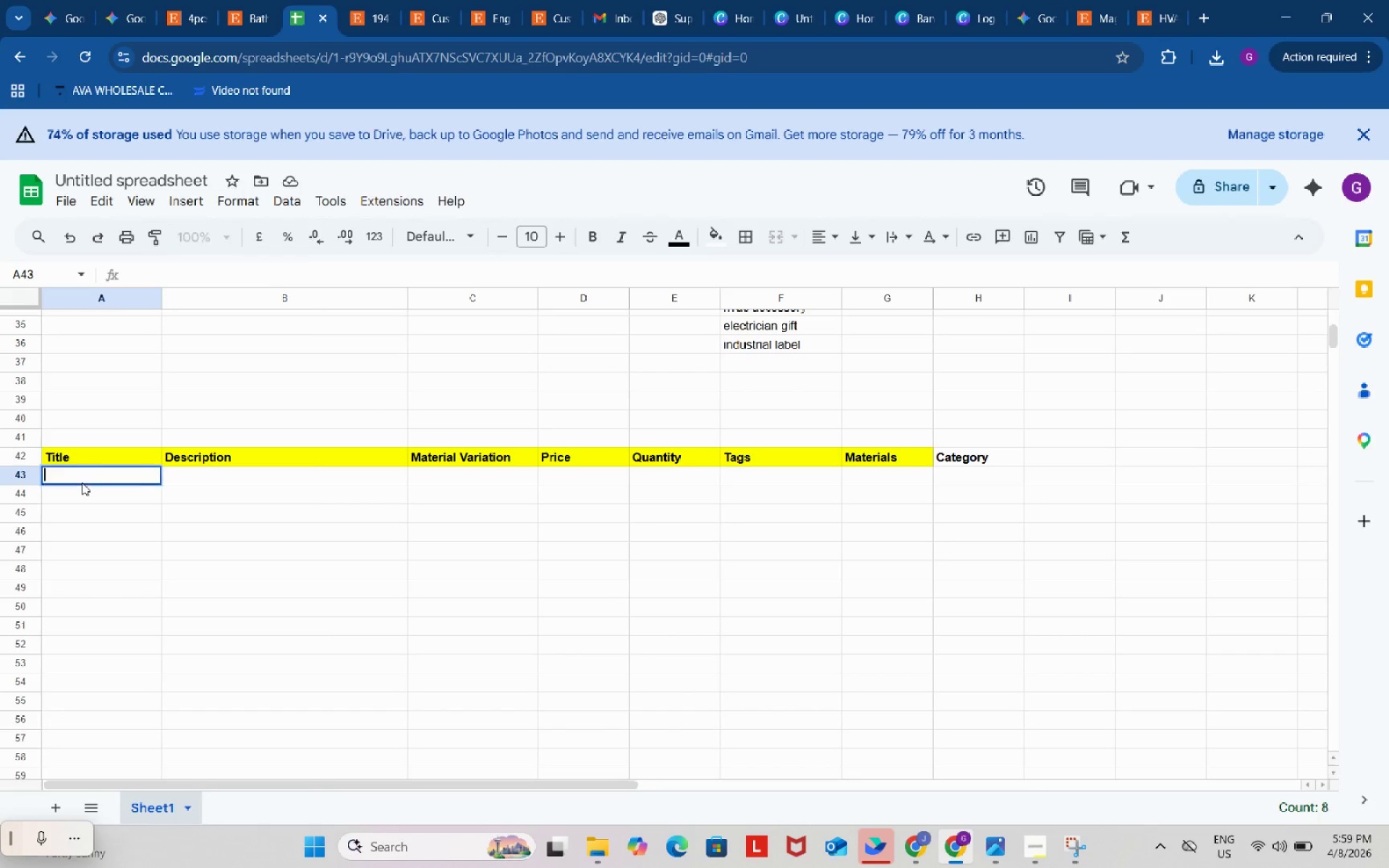 
key(Control+V)
 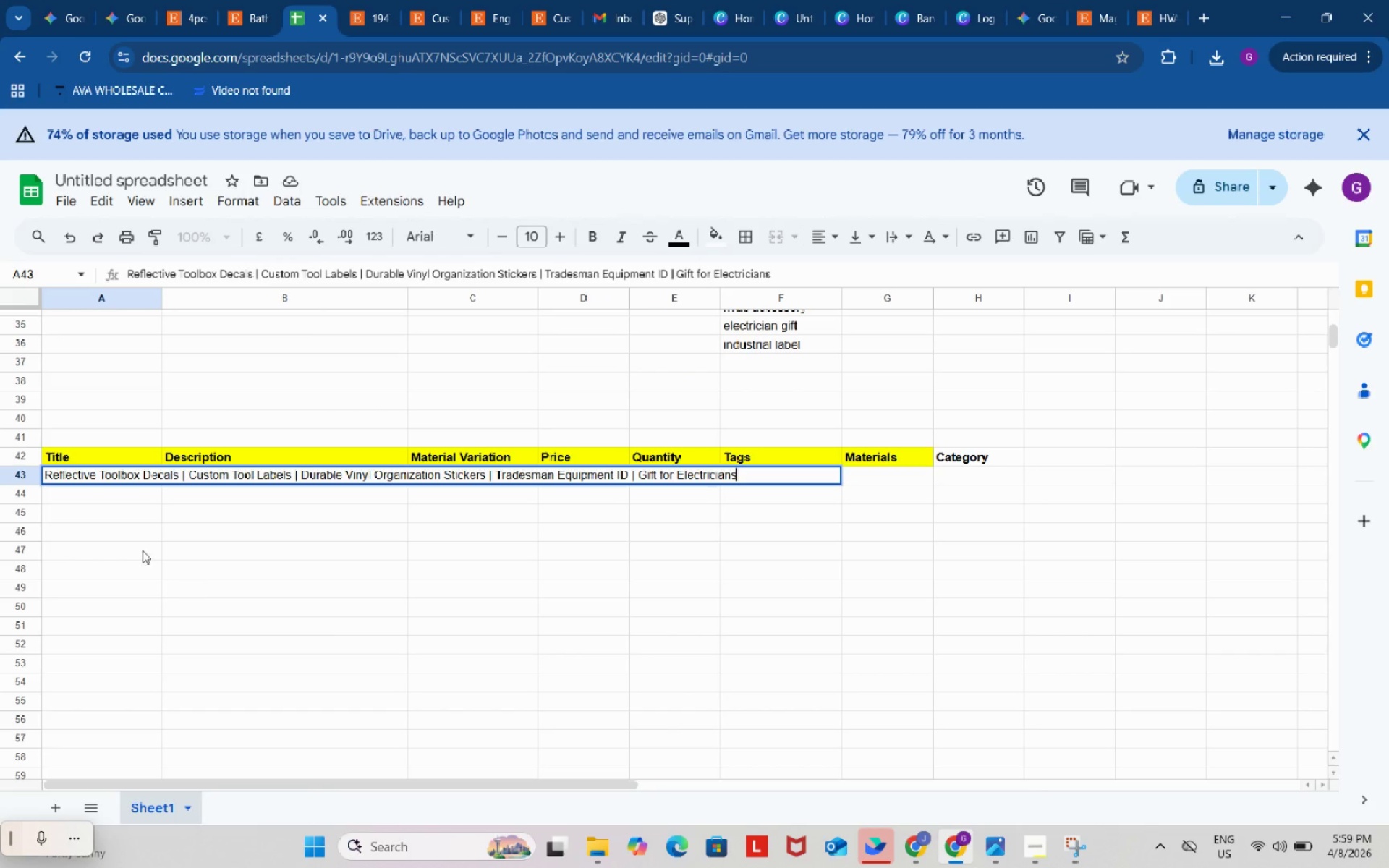 
left_click([125, 535])
 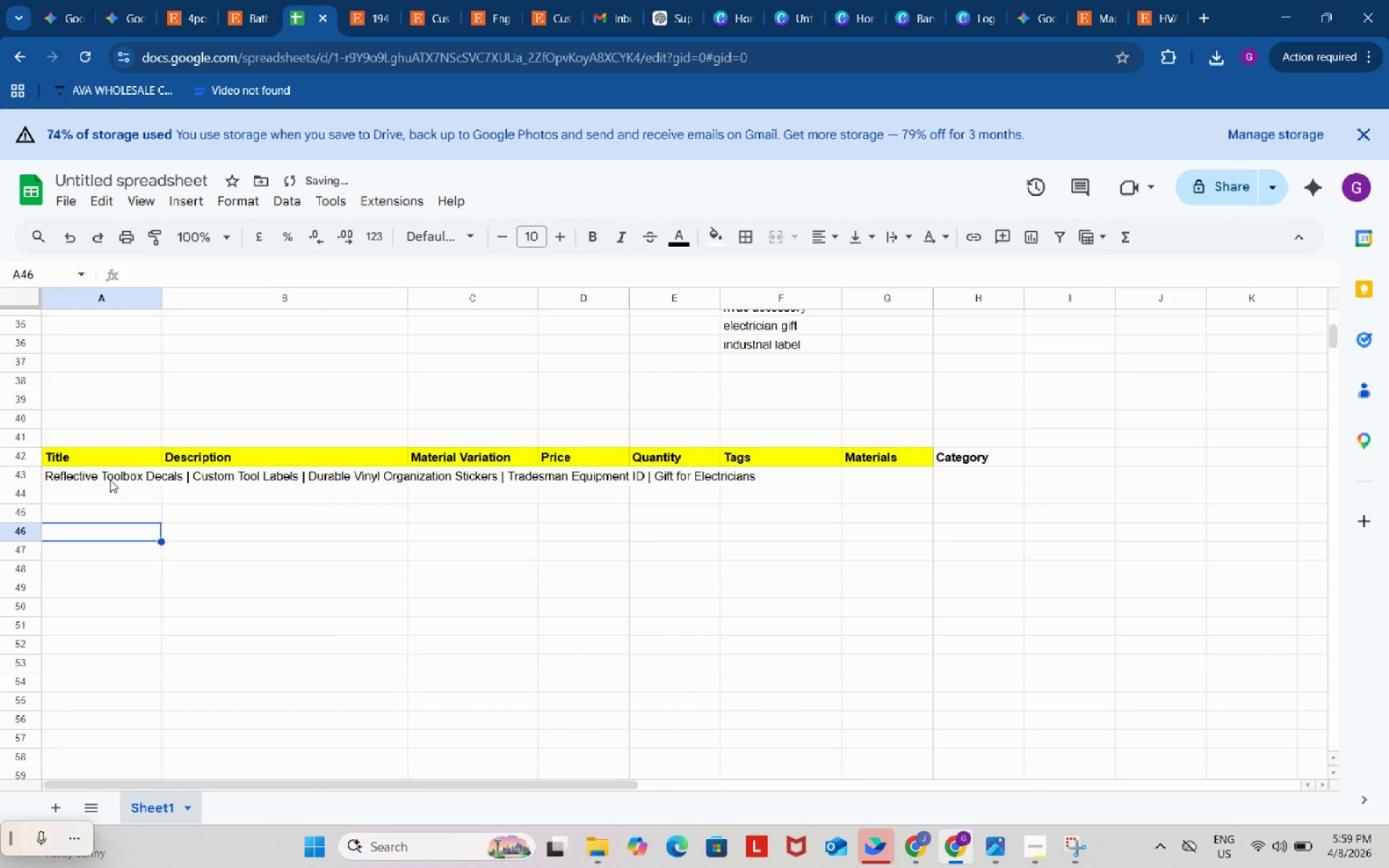 
left_click([110, 480])
 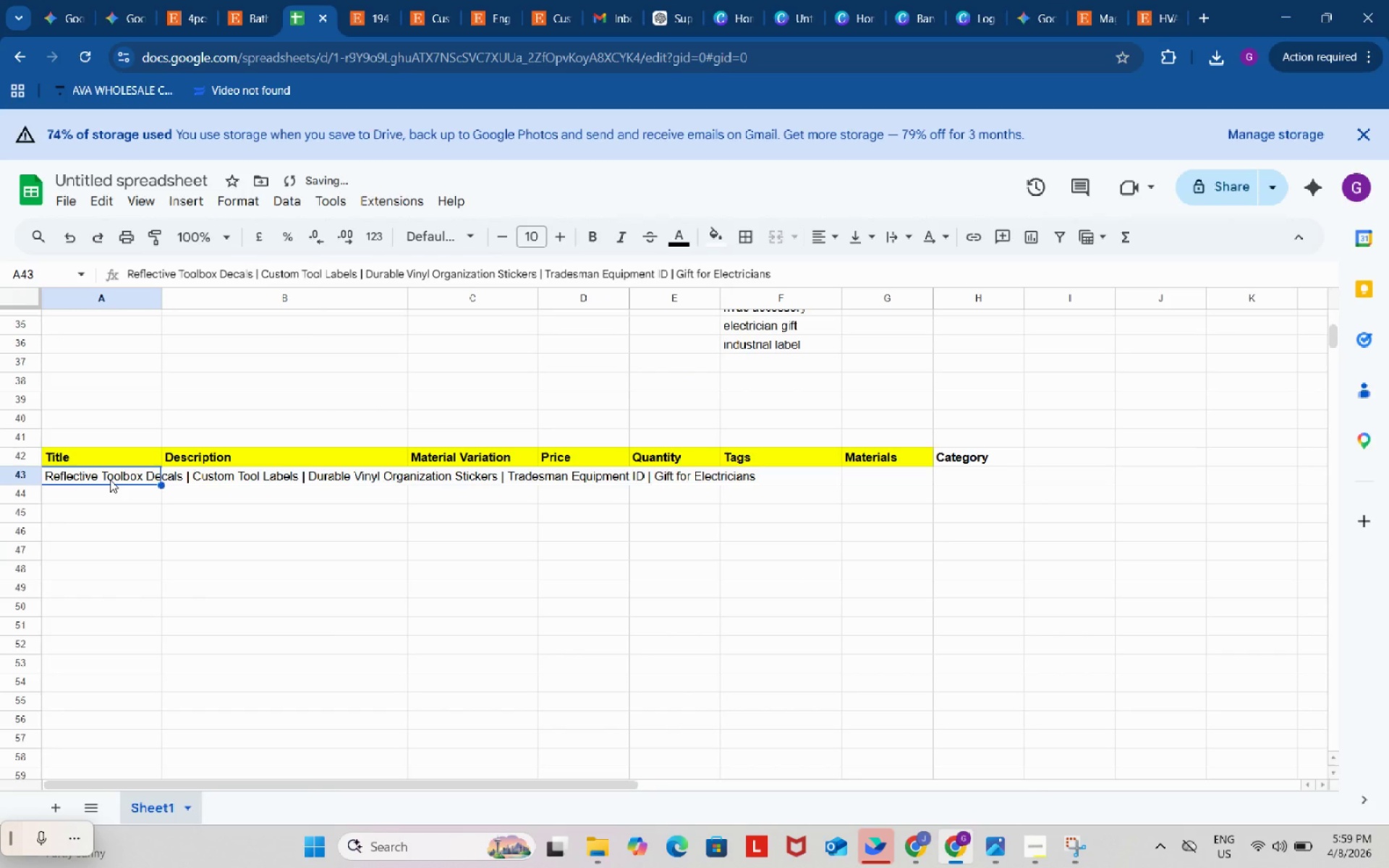 
key(Control+B)
 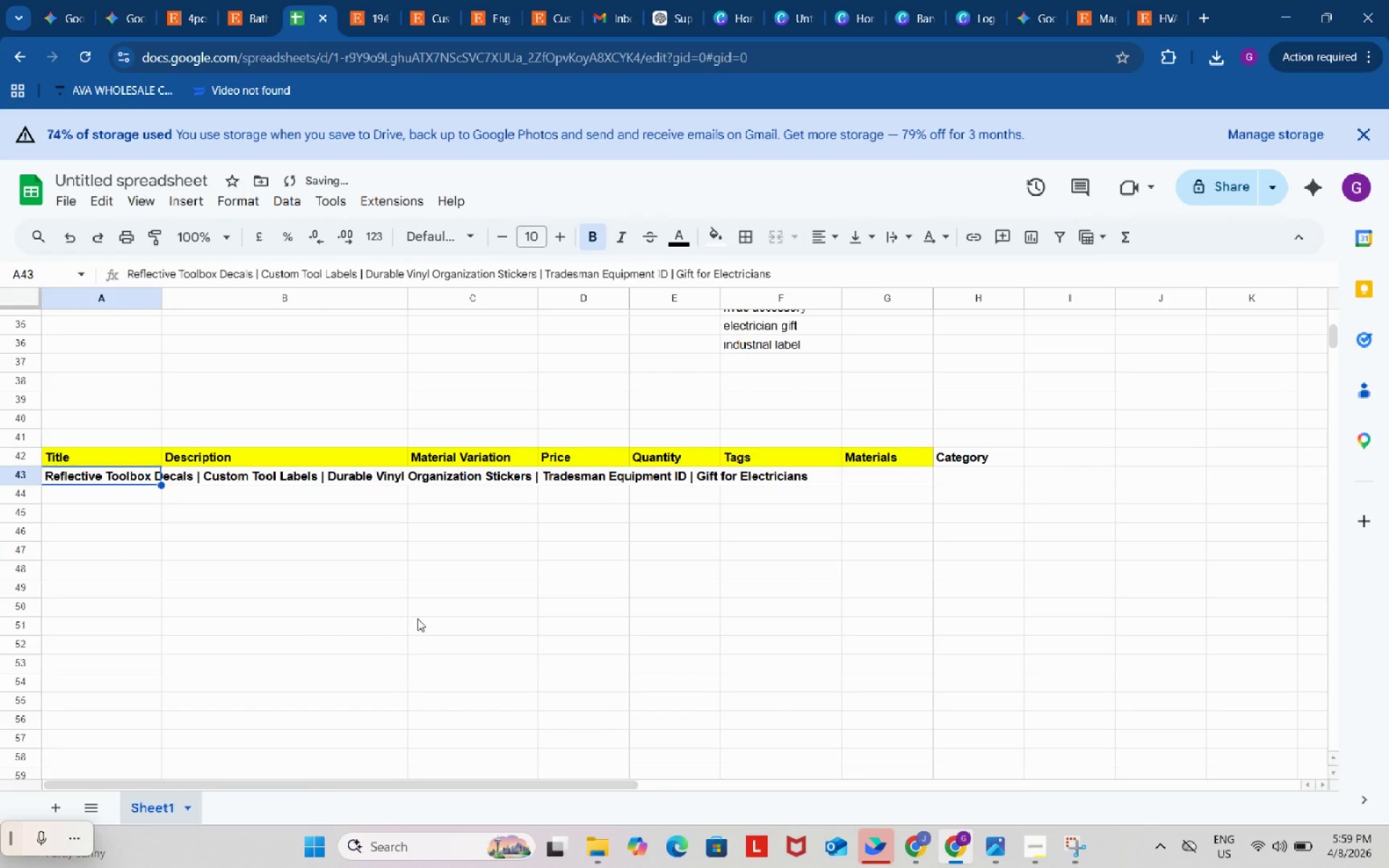 
left_click([417, 618])
 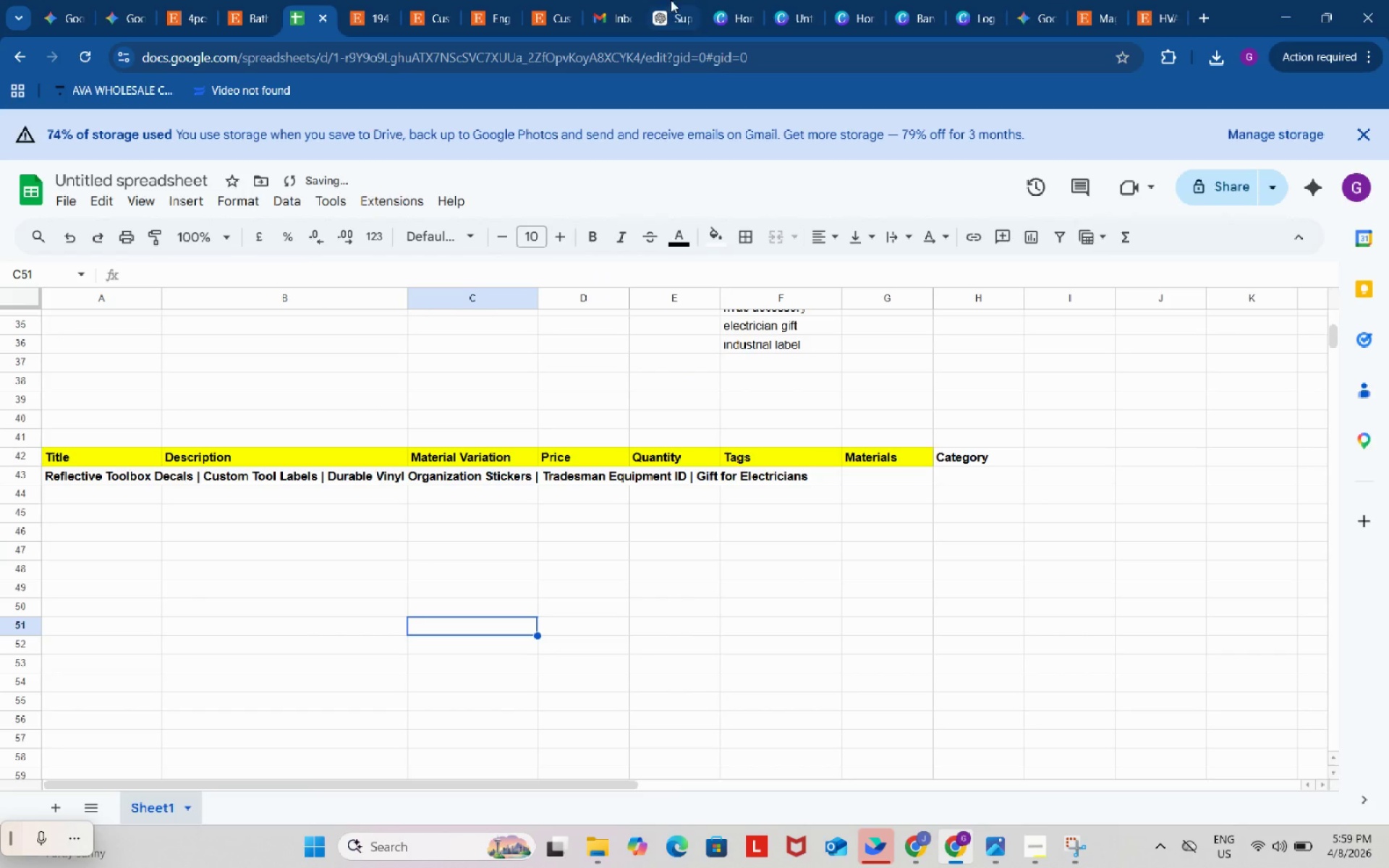 
left_click([678, 0])
 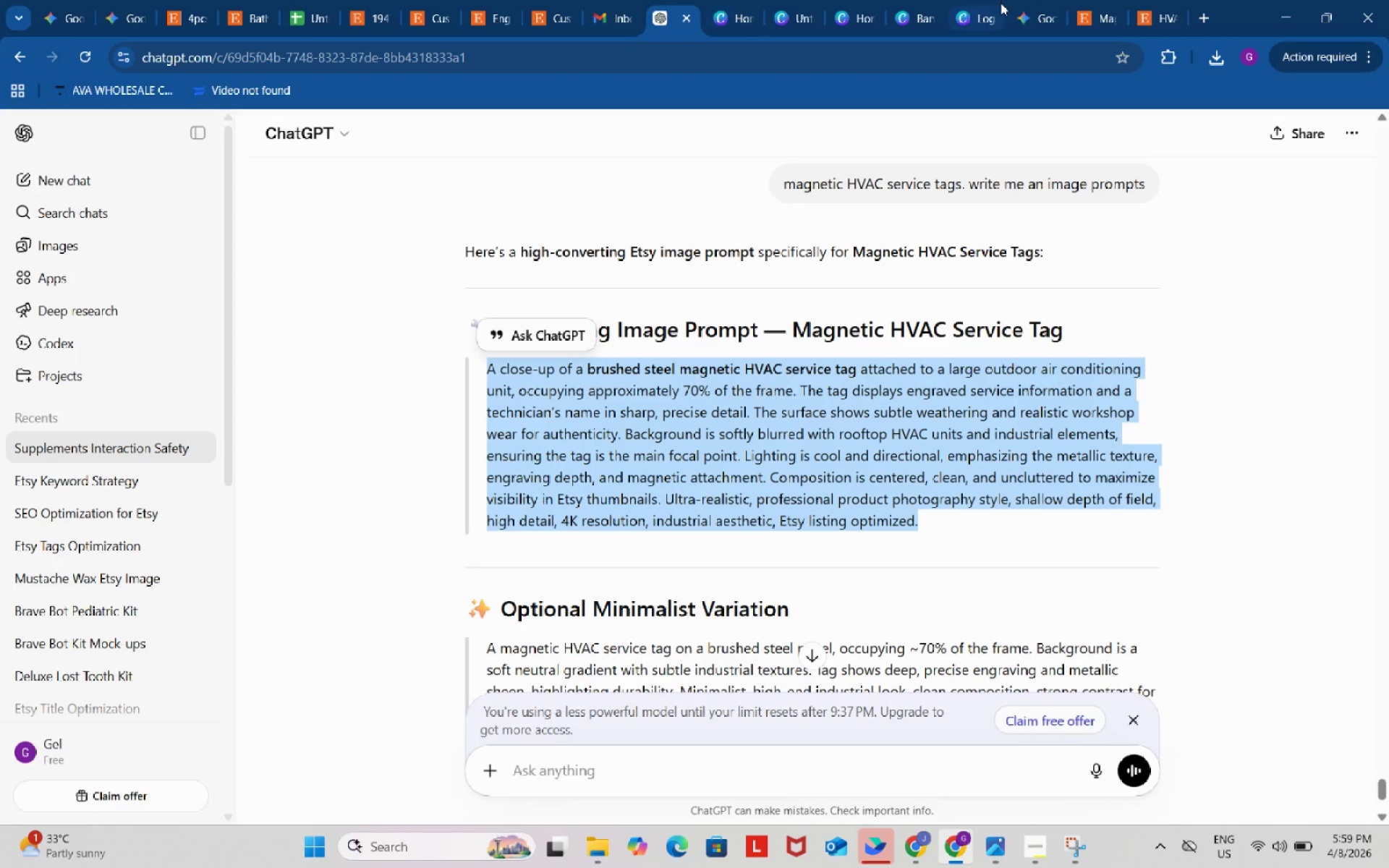 
left_click([1032, 1])
 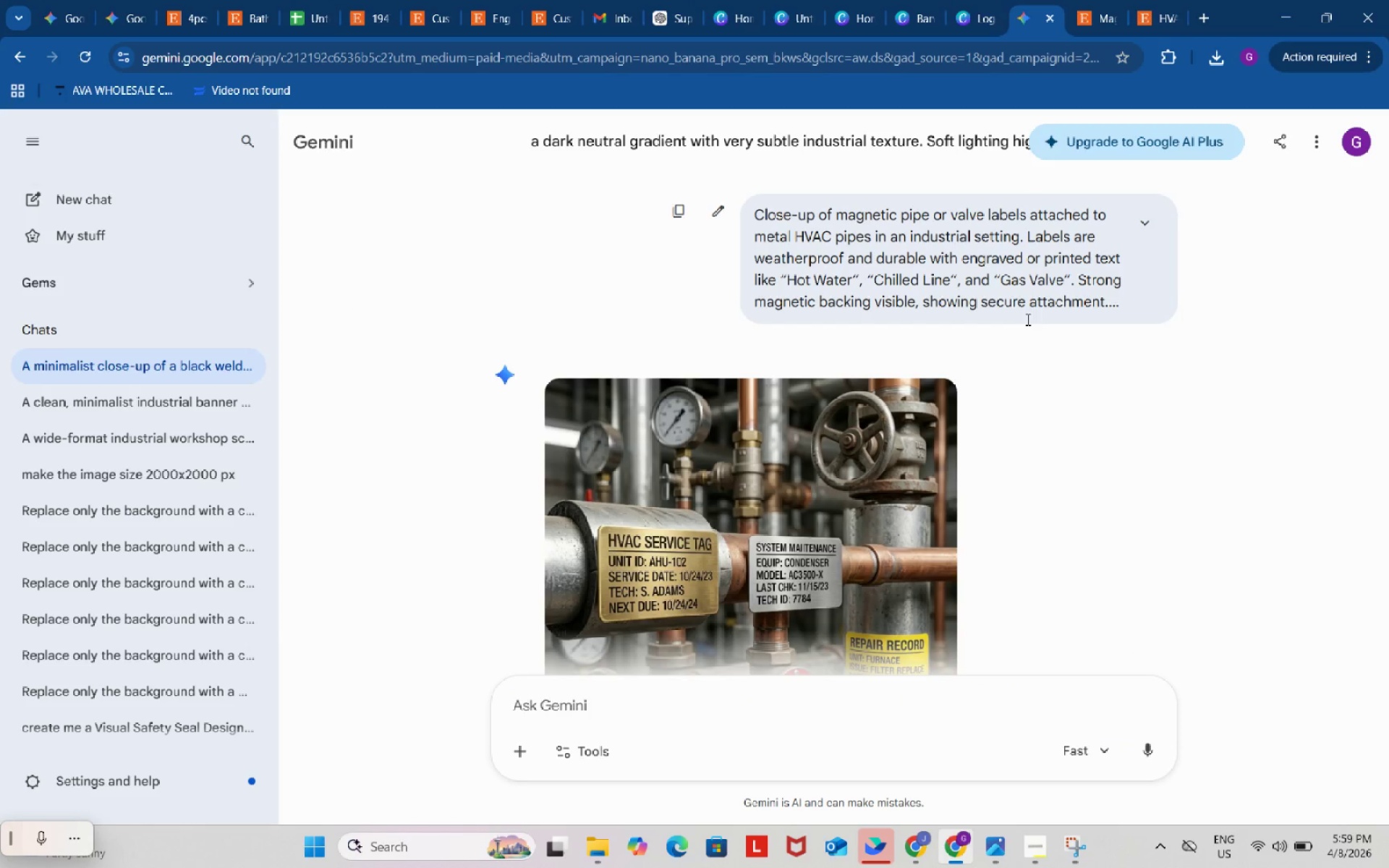 
scroll: coordinate [1050, 460], scroll_direction: down, amount: 2.0
 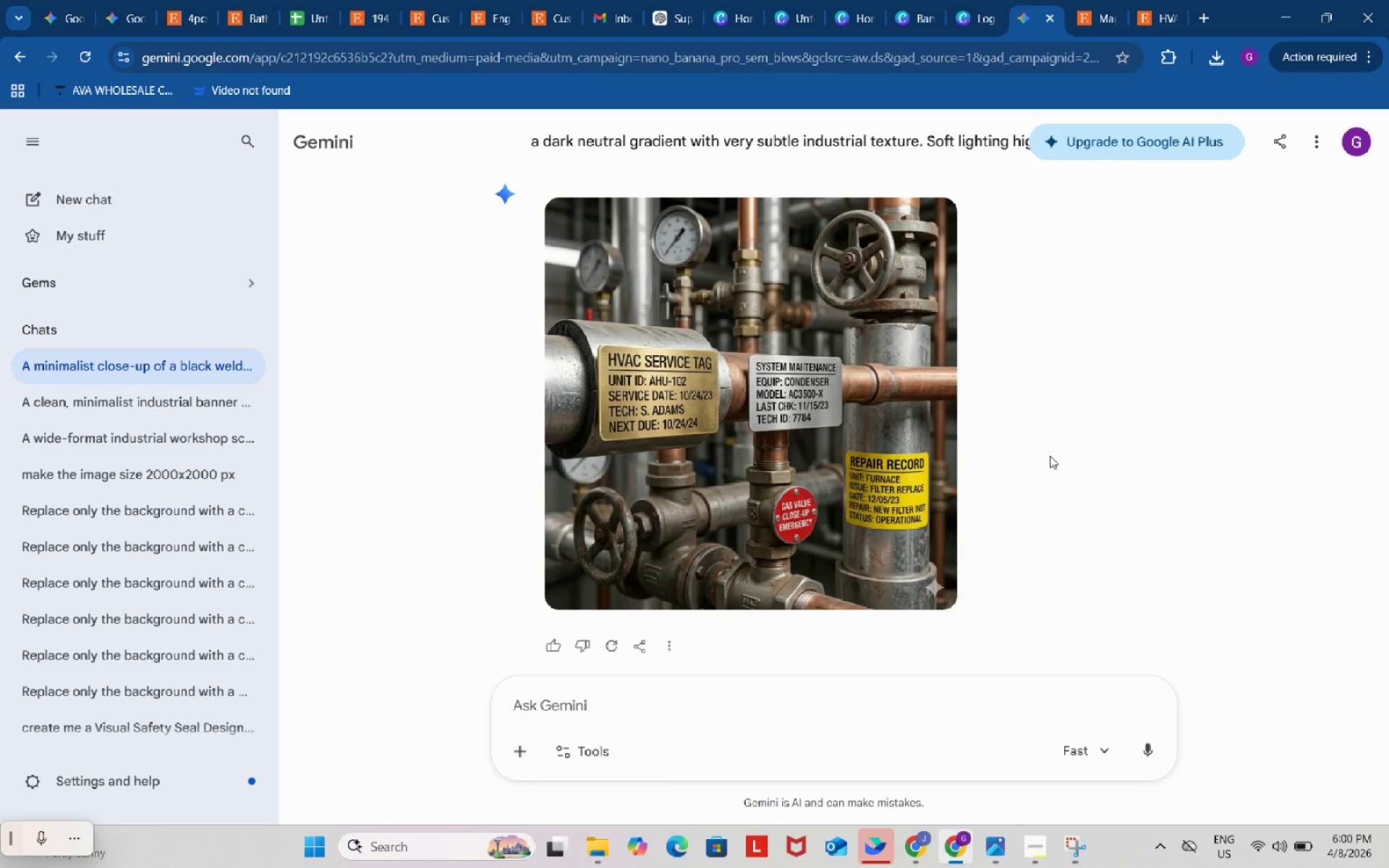 
wait(8.2)
 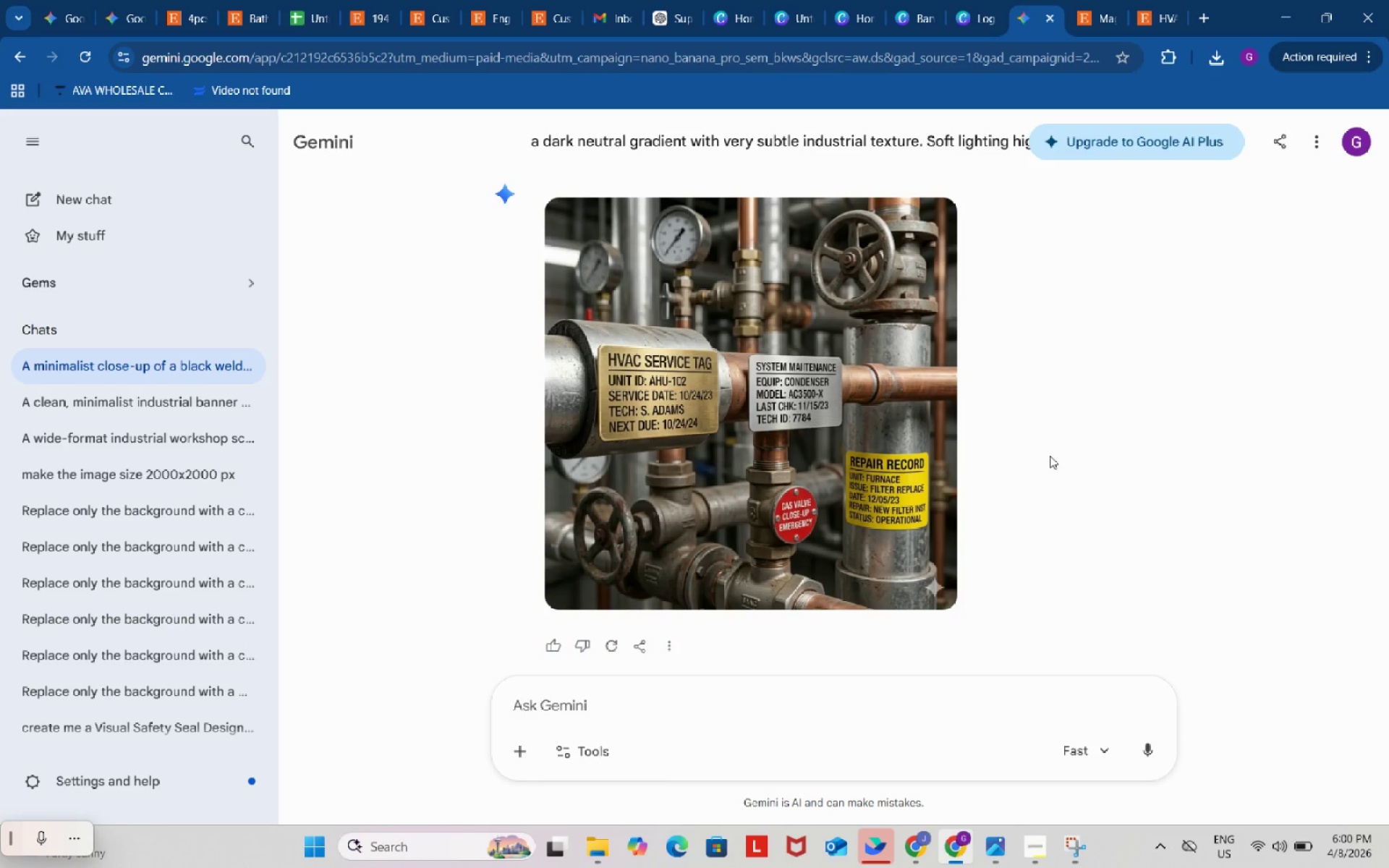 
scroll: coordinate [1042, 449], scroll_direction: up, amount: 2.0
 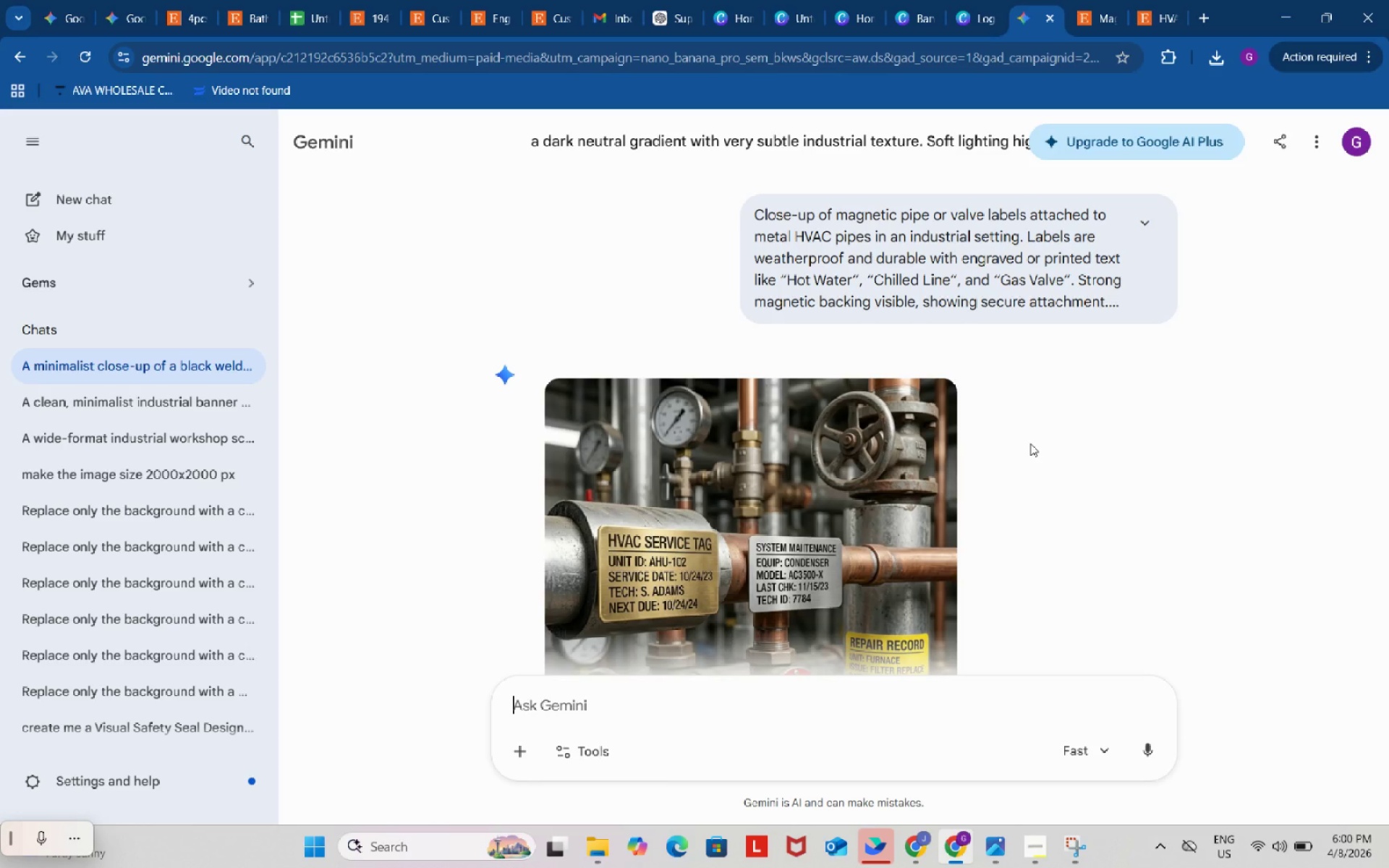 
wait(8.62)
 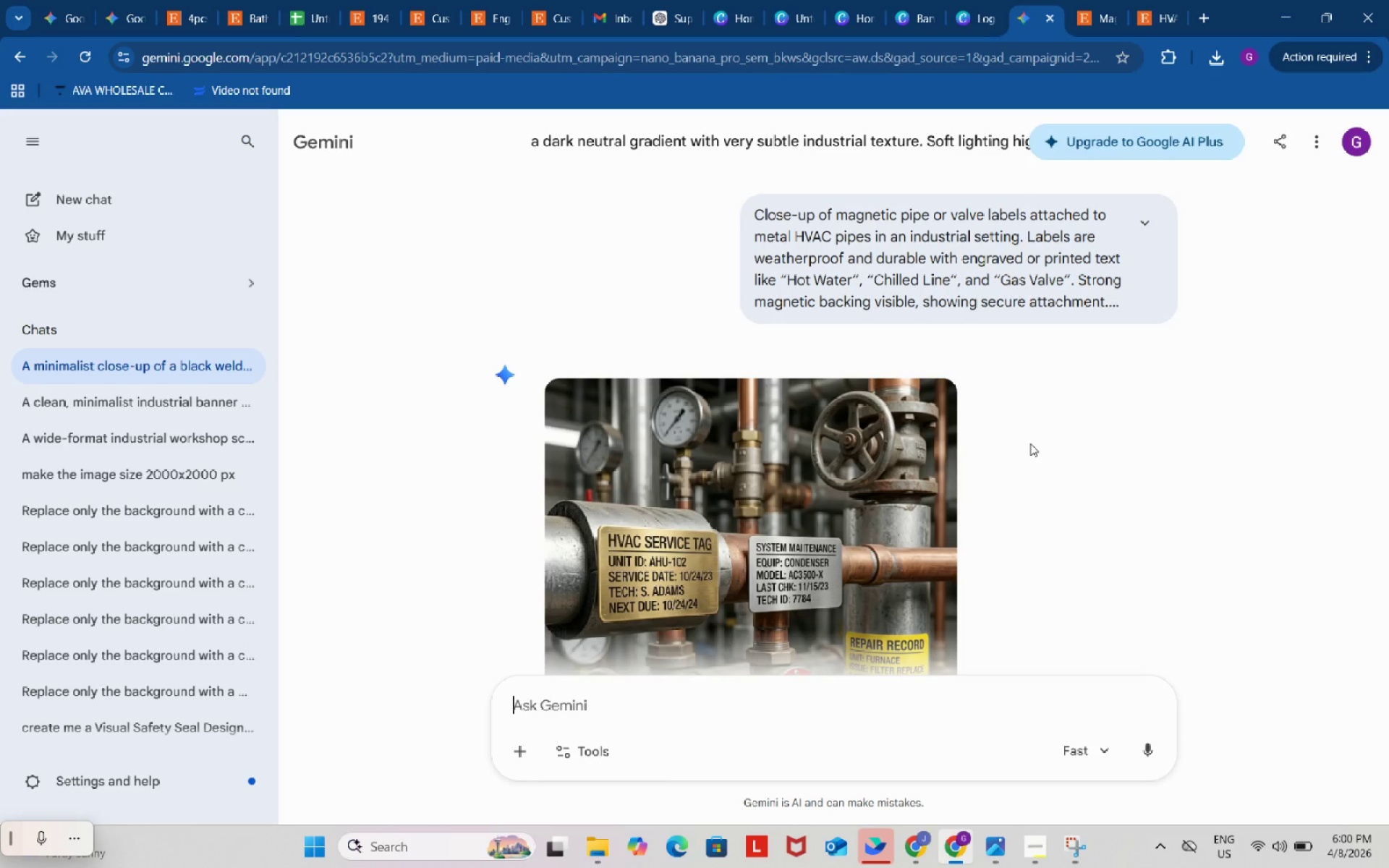 
left_click([1136, 224])
 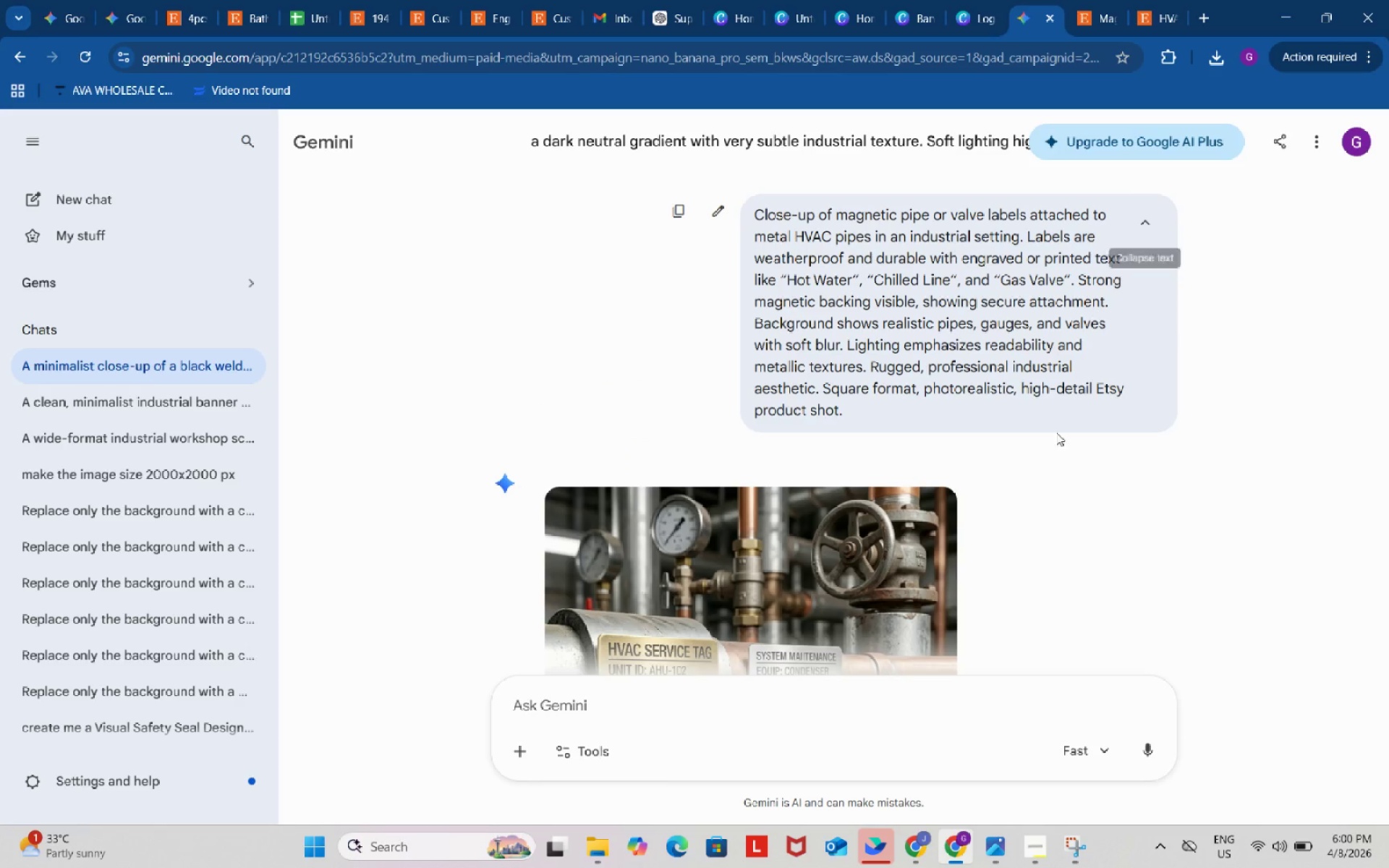 
scroll: coordinate [1043, 495], scroll_direction: down, amount: 2.0
 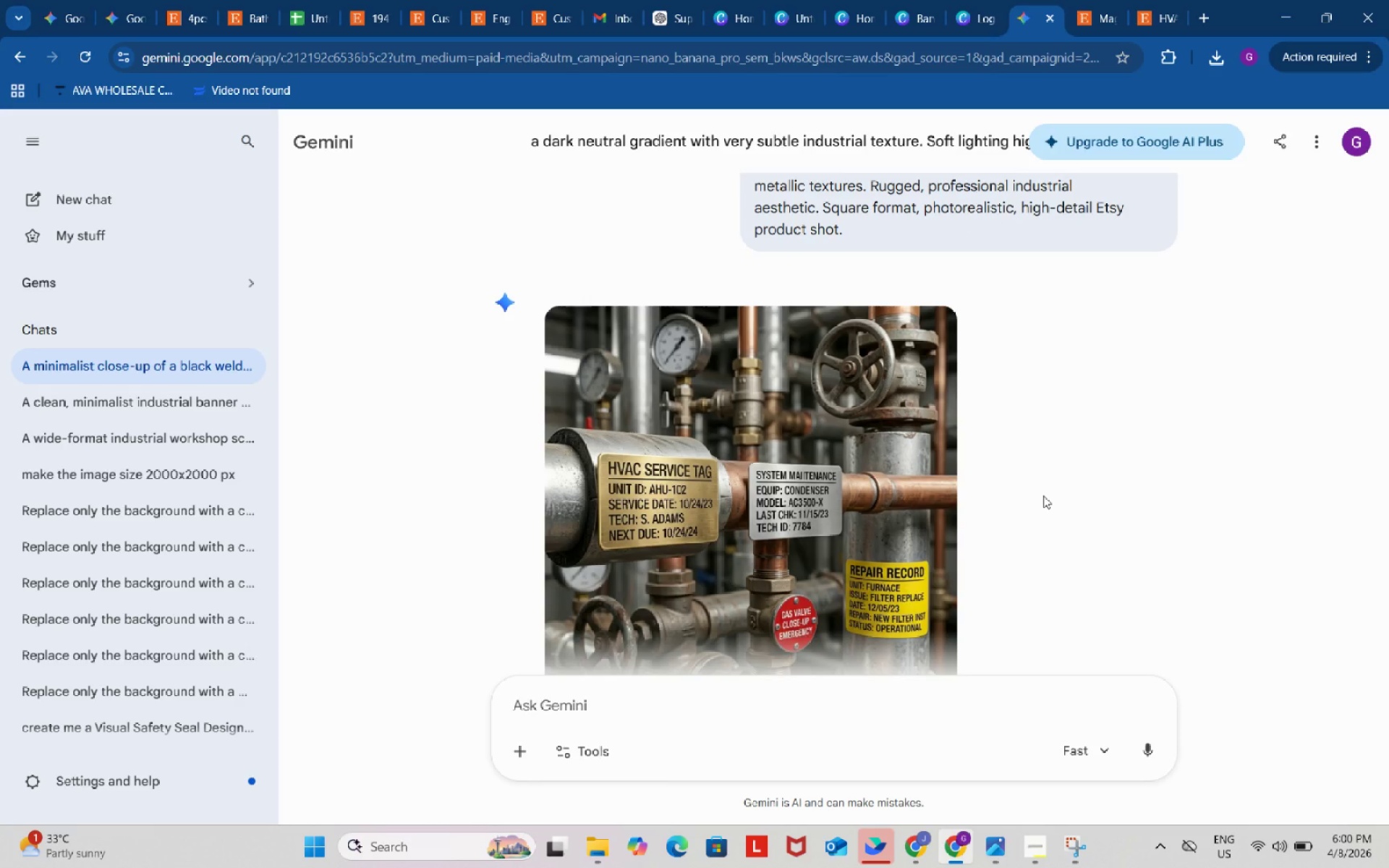 
scroll: coordinate [1041, 494], scroll_direction: up, amount: 2.0
 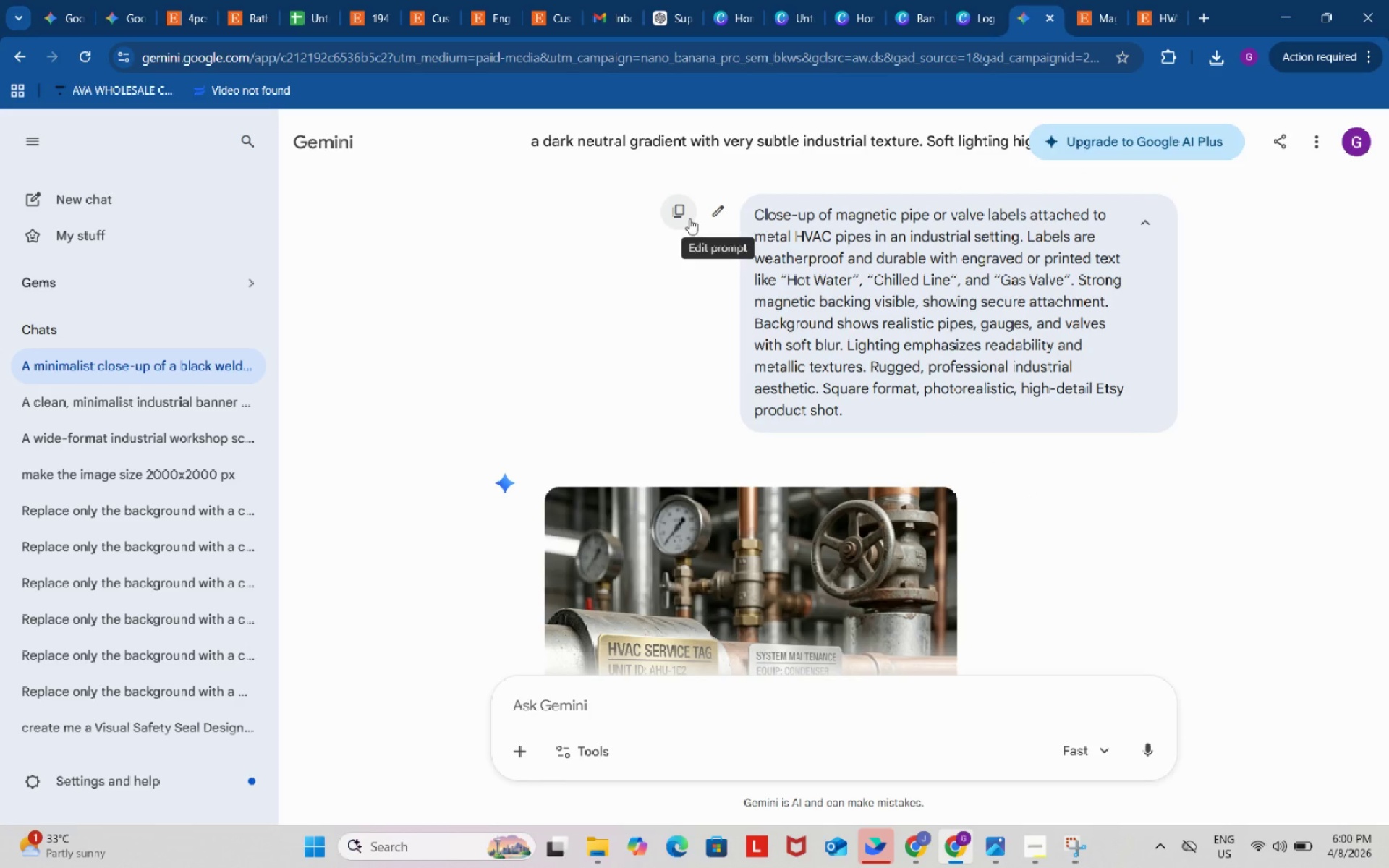 
left_click([676, 208])
 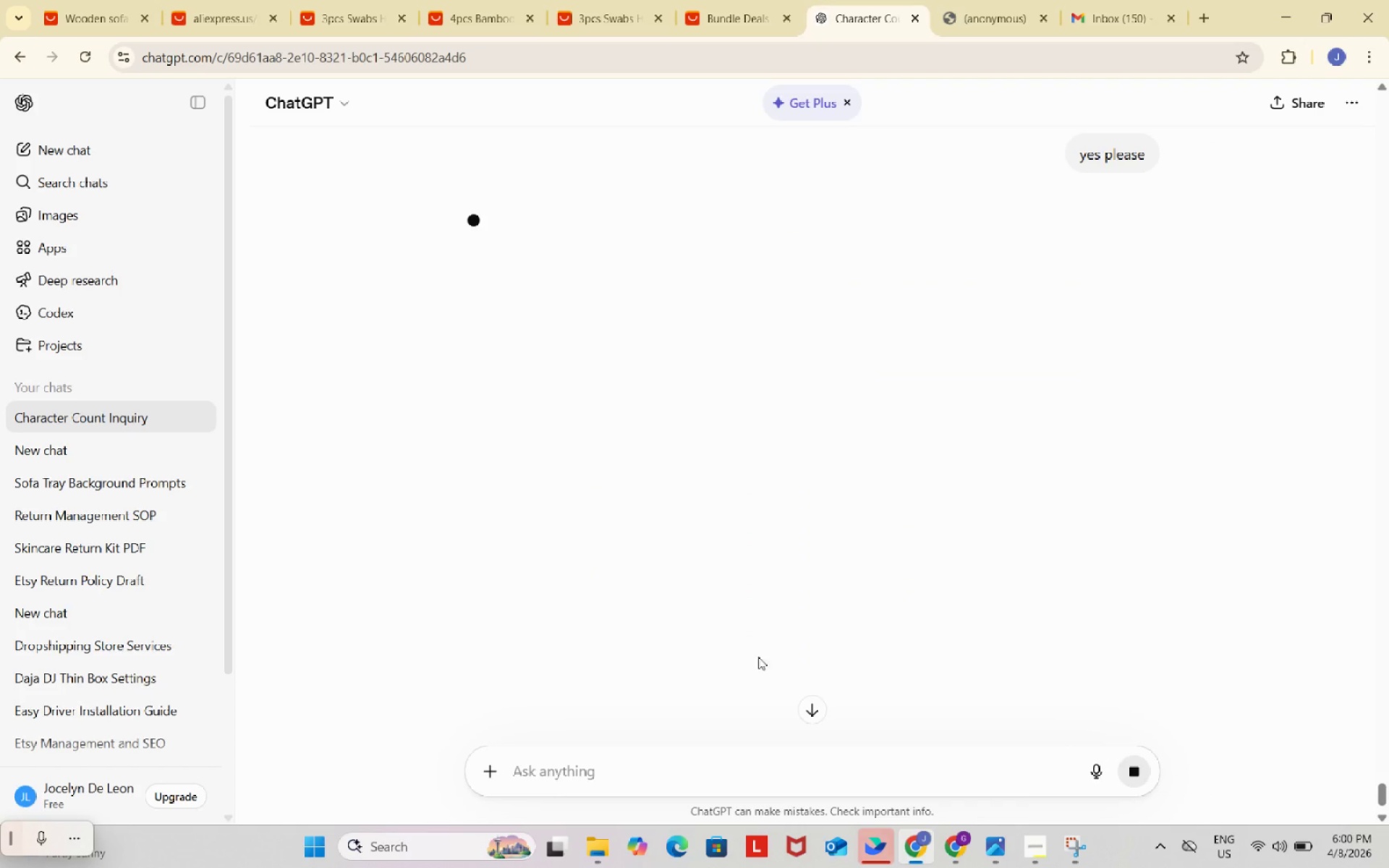 
scroll: coordinate [676, 482], scroll_direction: up, amount: 15.0
 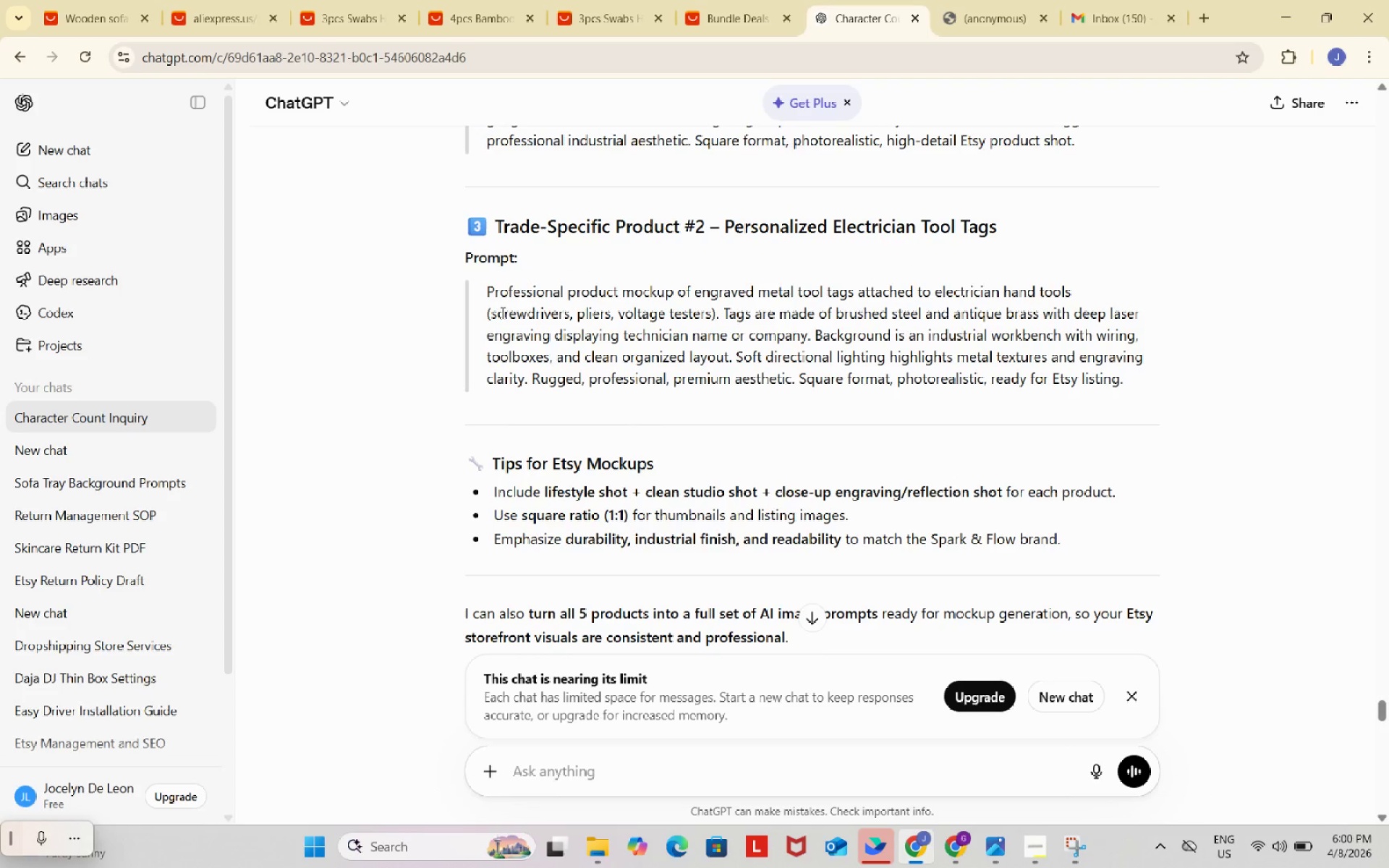 
left_click_drag(start_coordinate=[483, 287], to_coordinate=[1112, 400])
 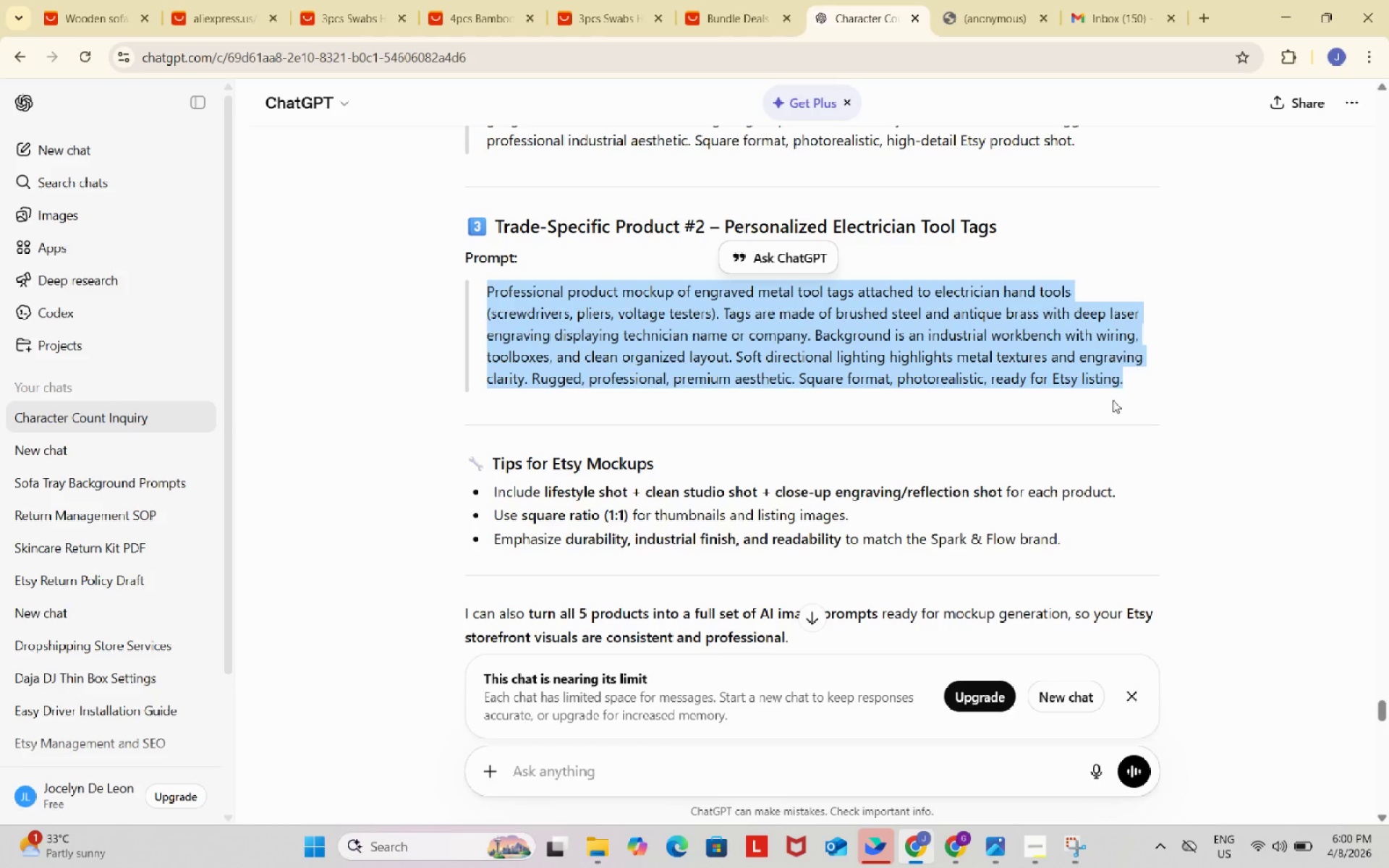 
key(Control+C)
 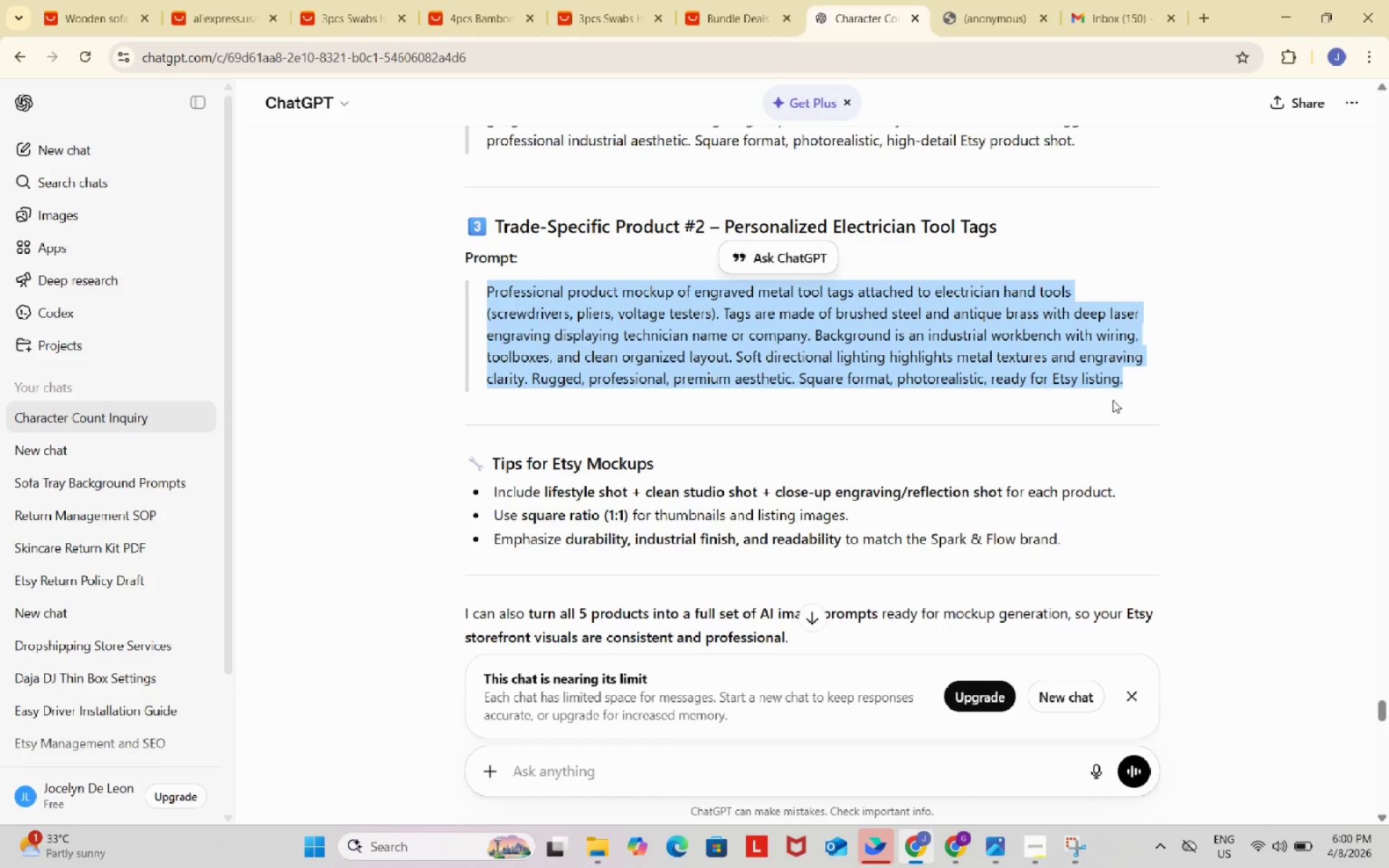 
key(Control+C)
 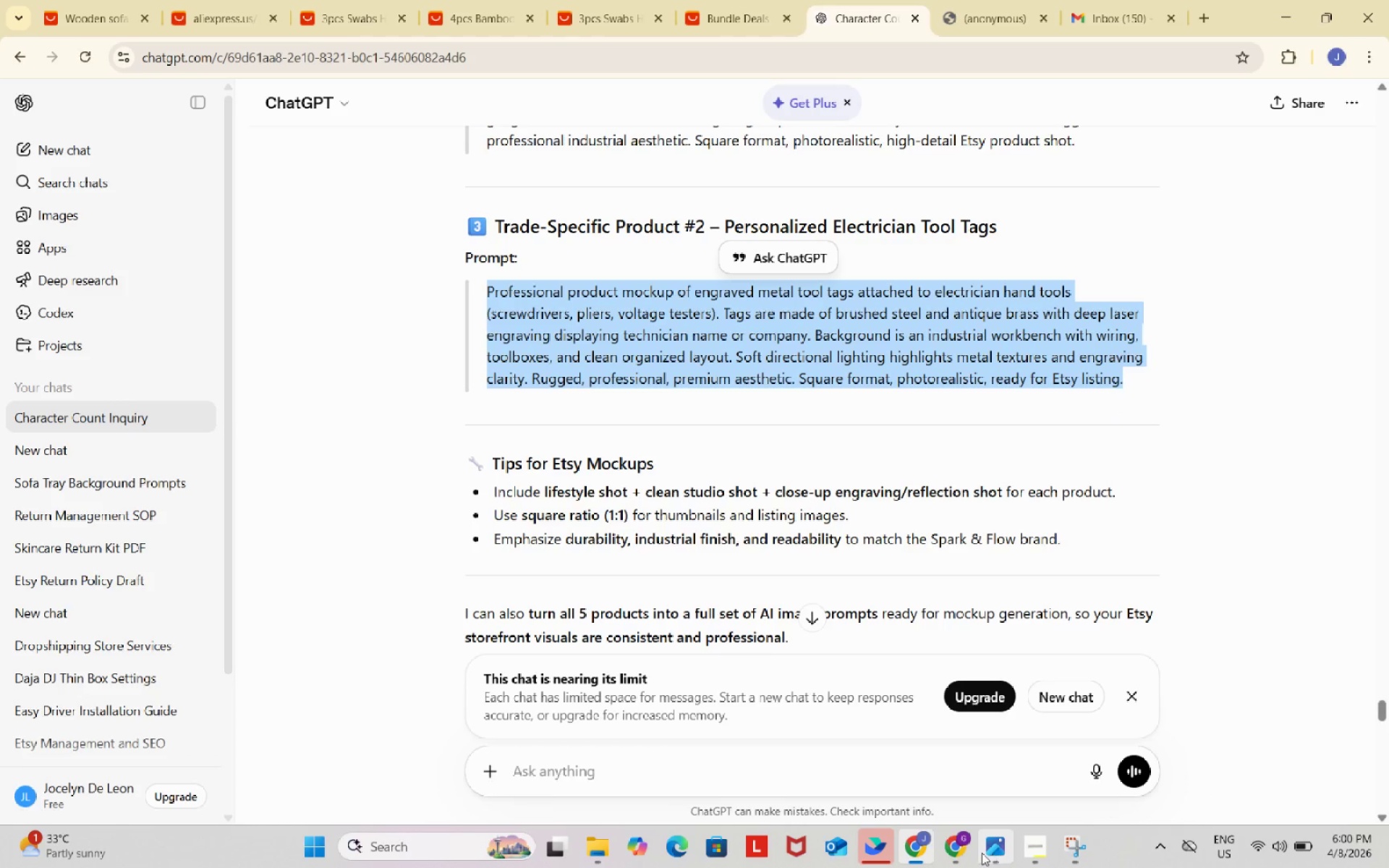 
left_click([954, 844])
 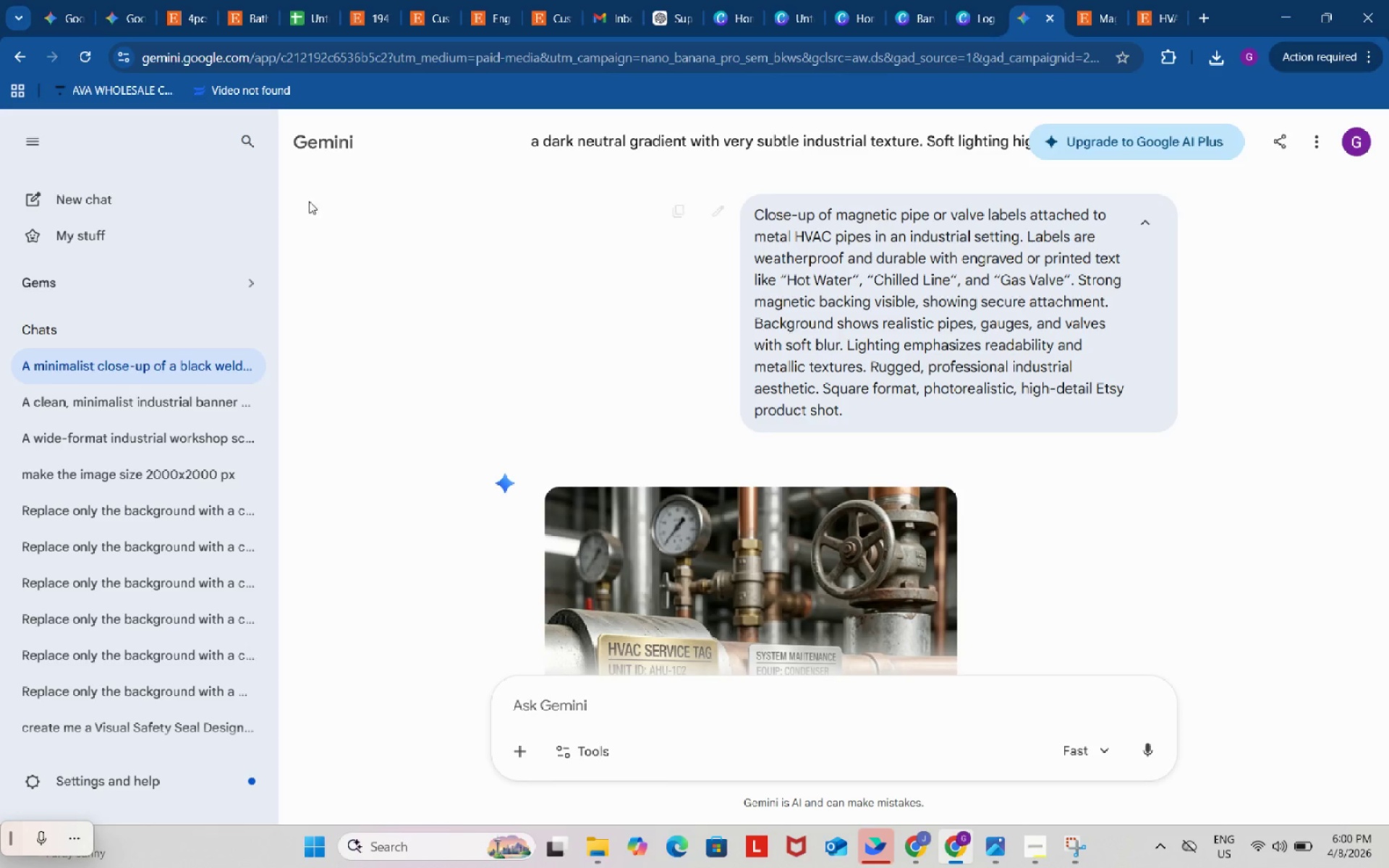 
left_click([86, 209])
 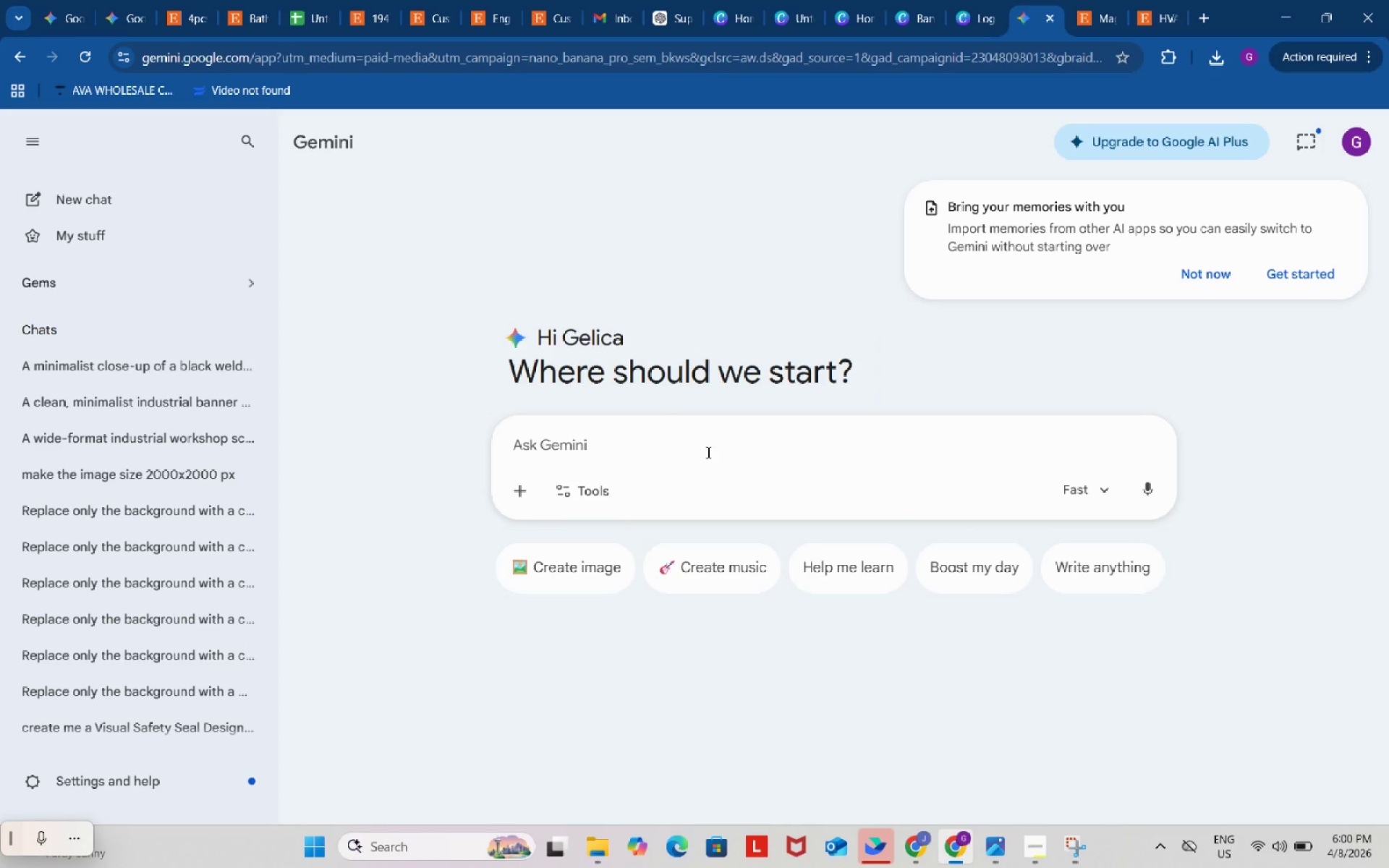 
left_click([706, 433])
 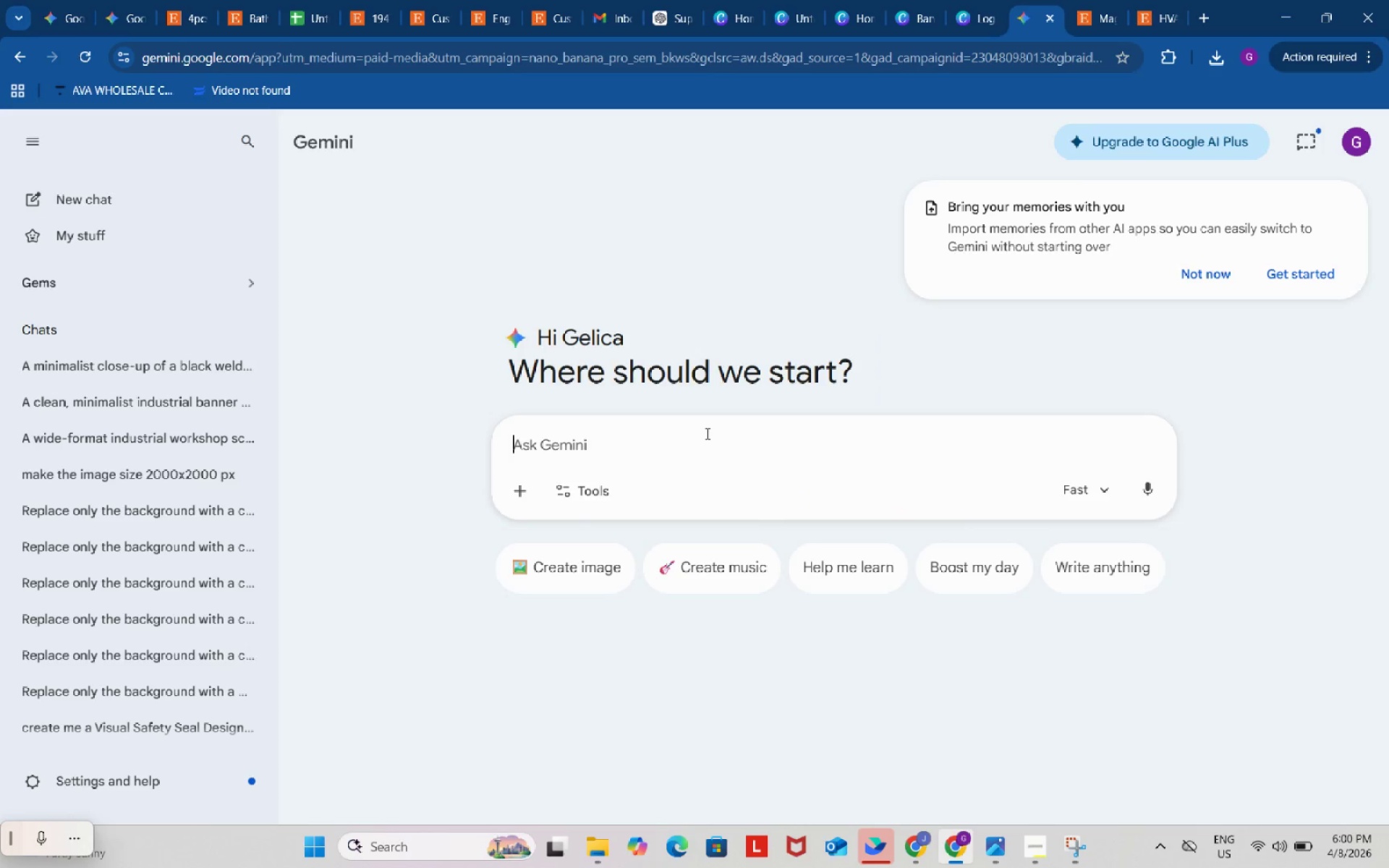 
key(Control+V)
 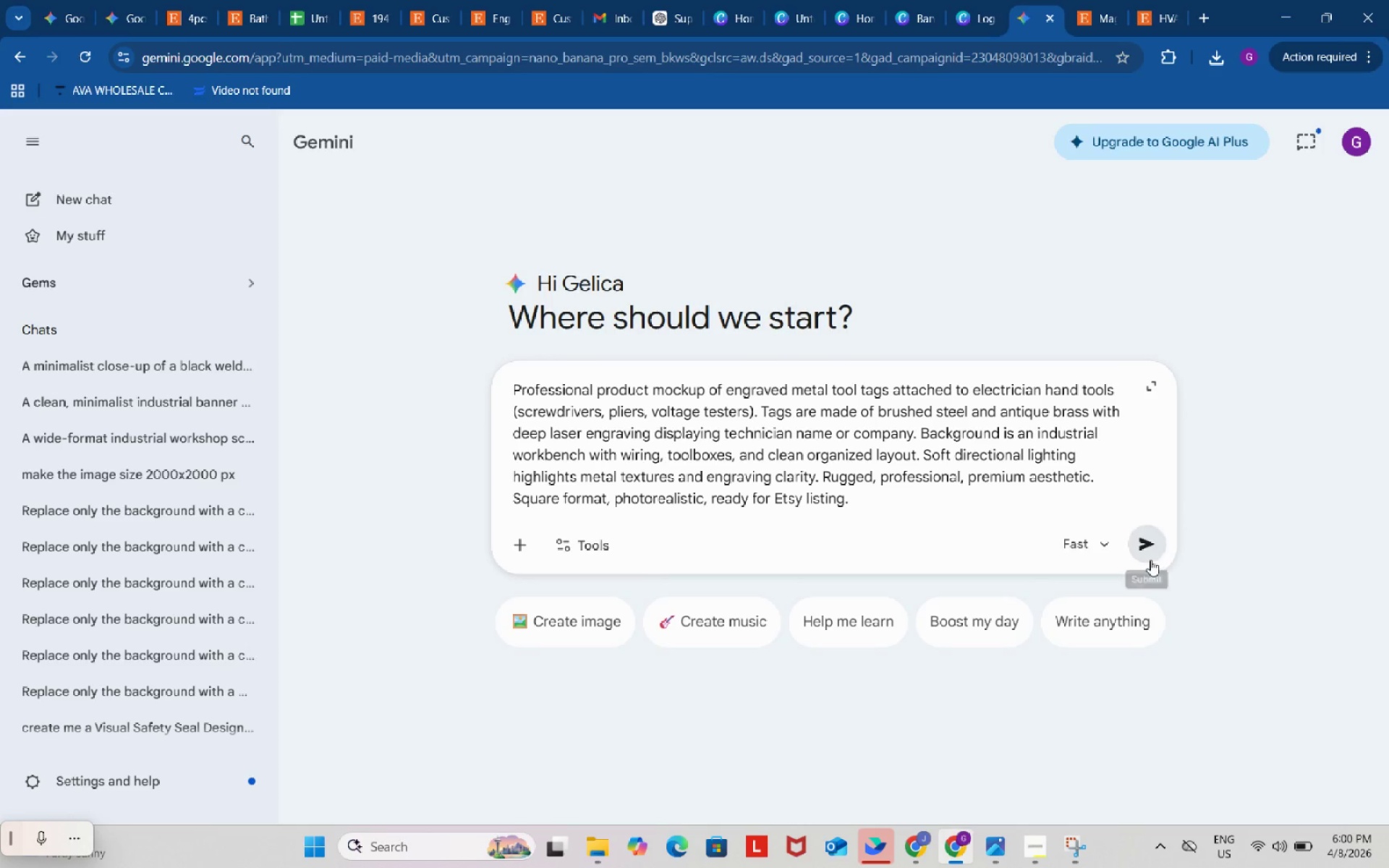 
left_click([1147, 545])
 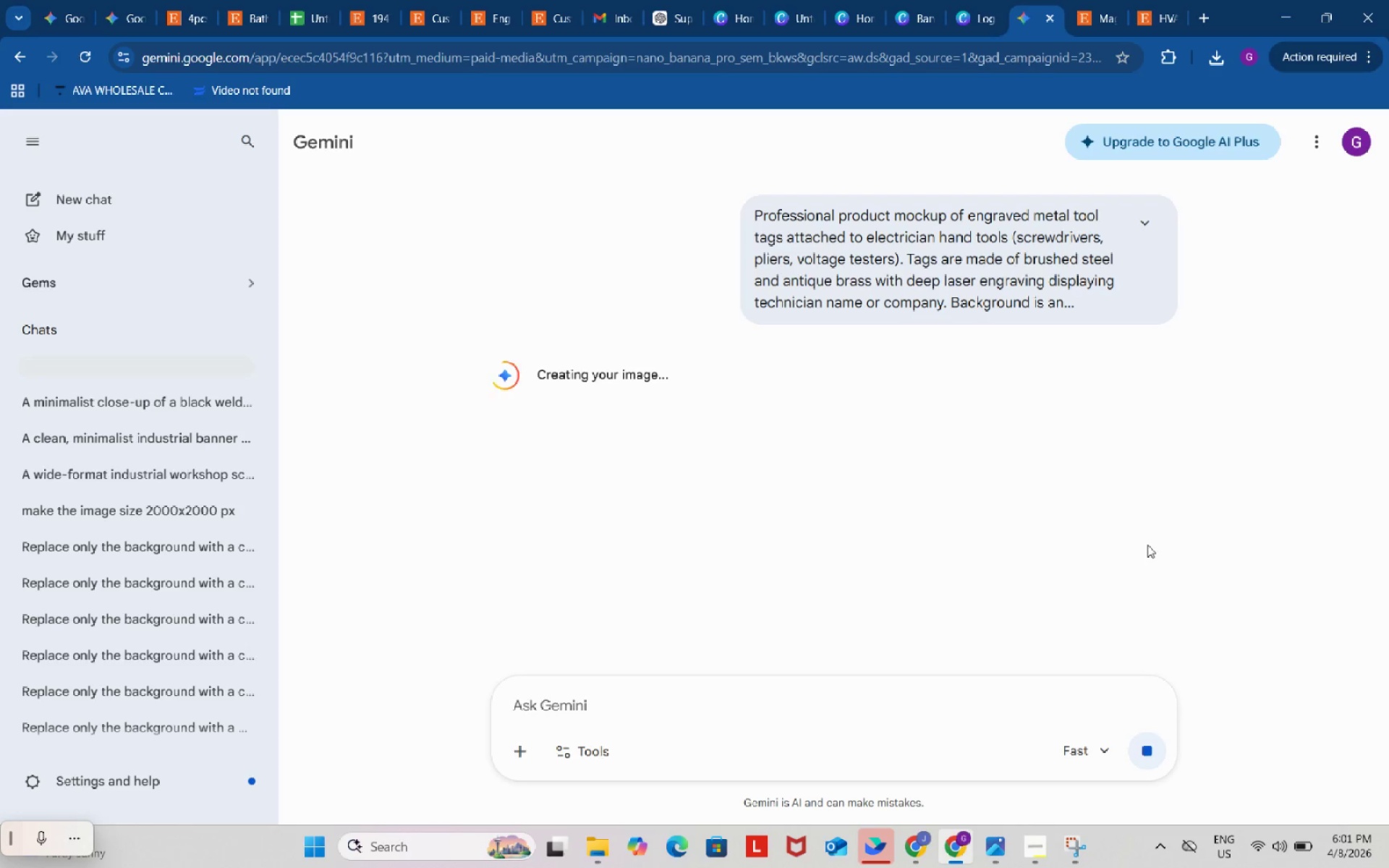 
wait(19.75)
 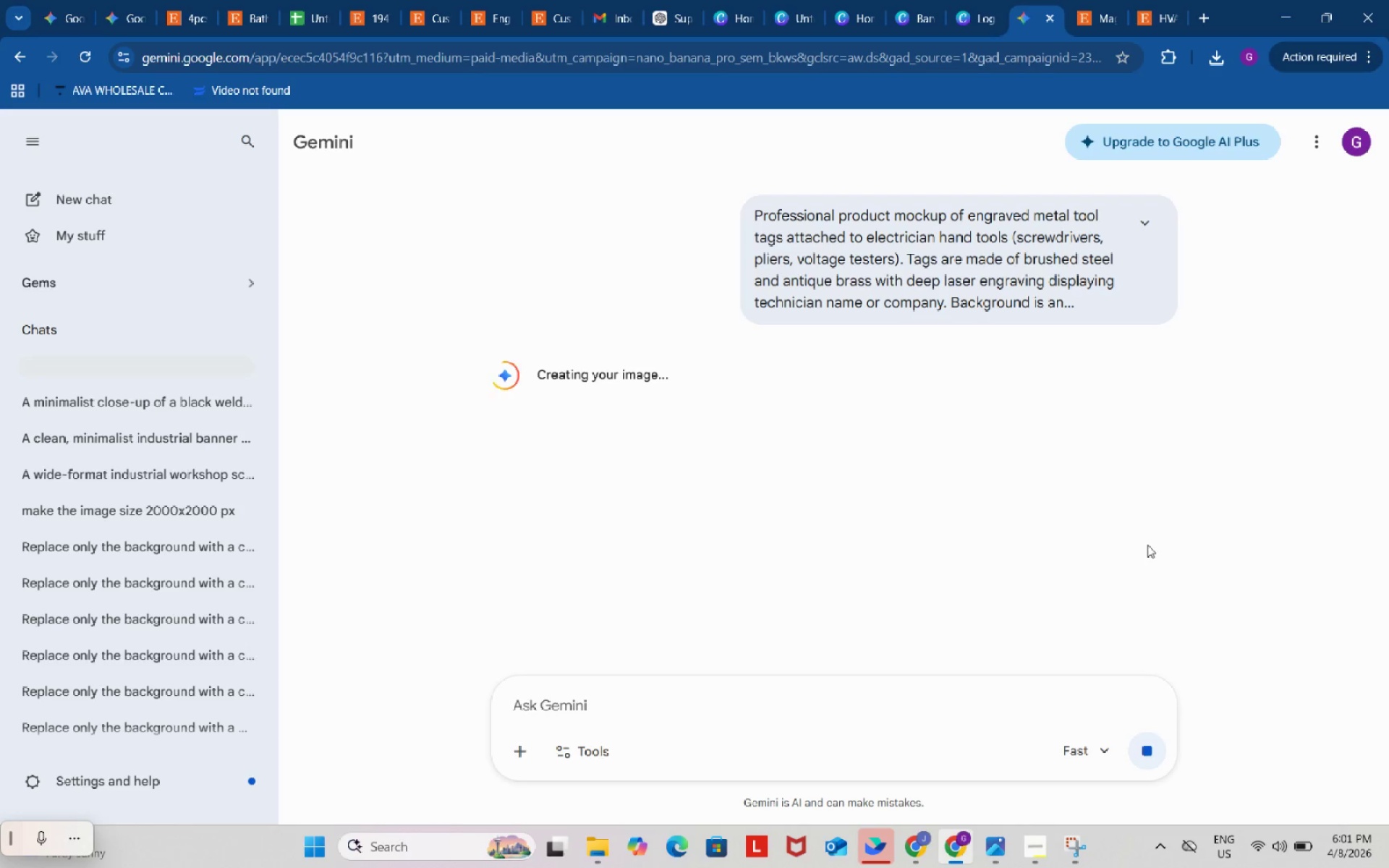 
left_click([554, 0])
 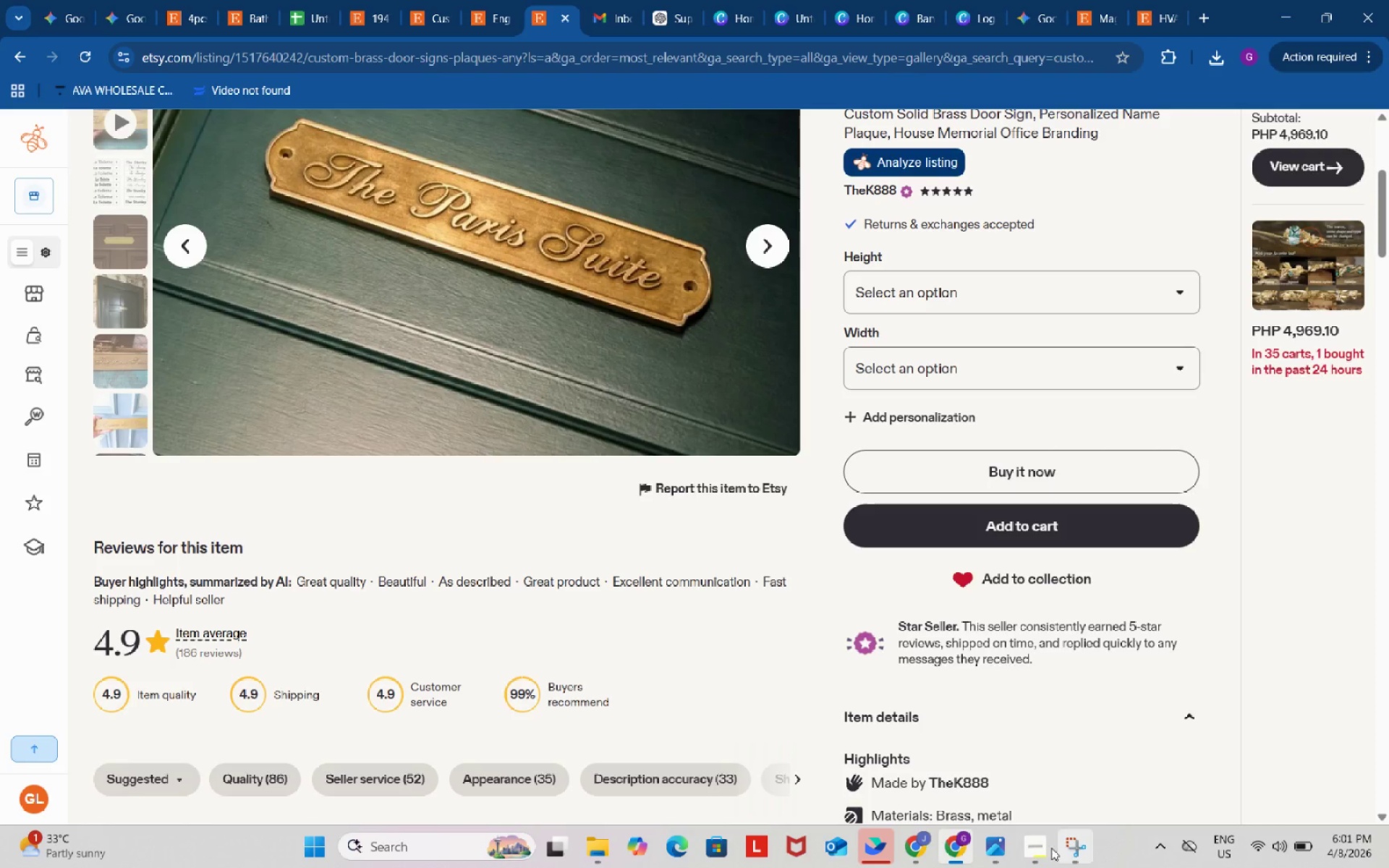 
left_click([1035, 855])